 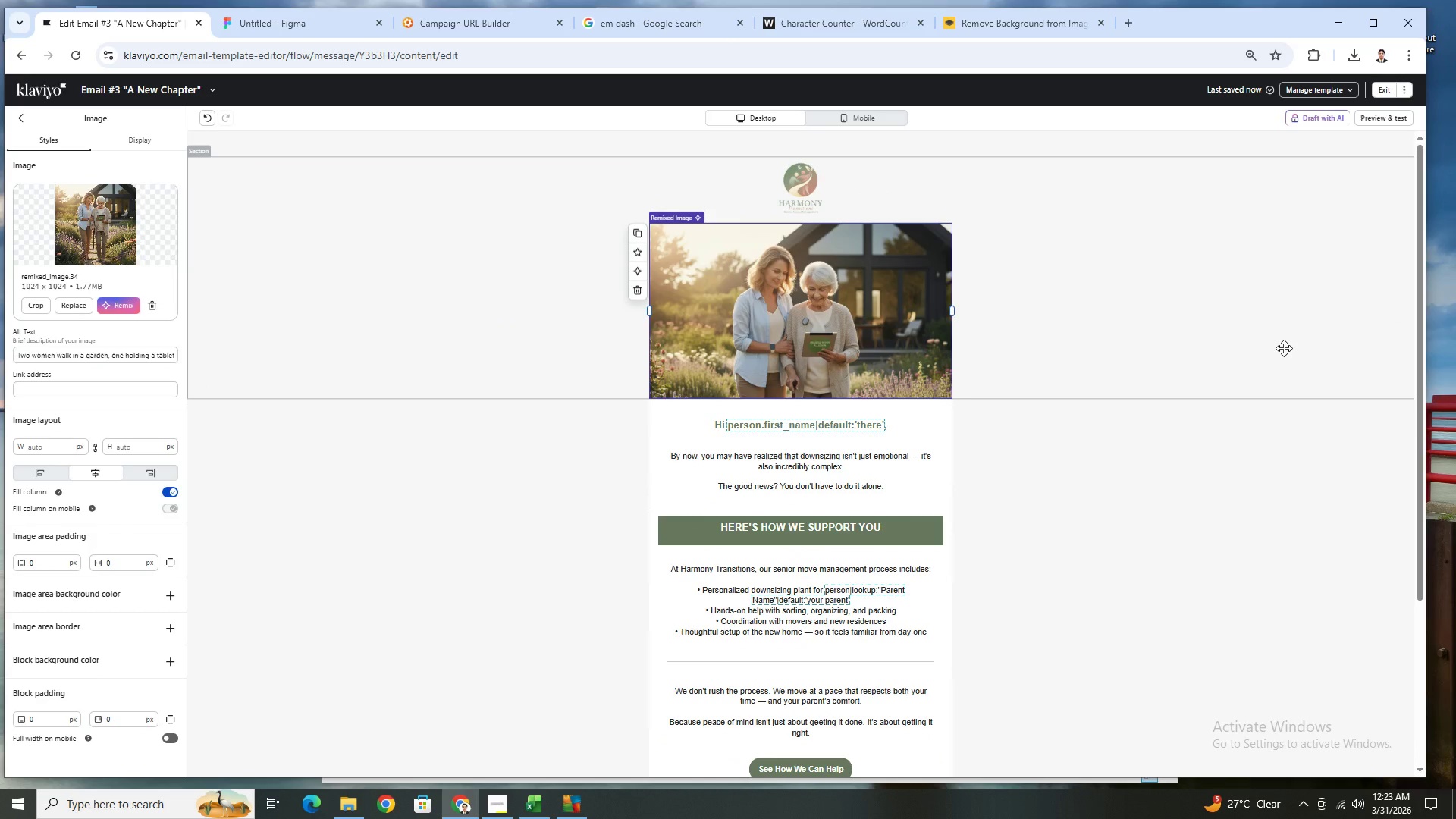 
left_click([1186, 472])
 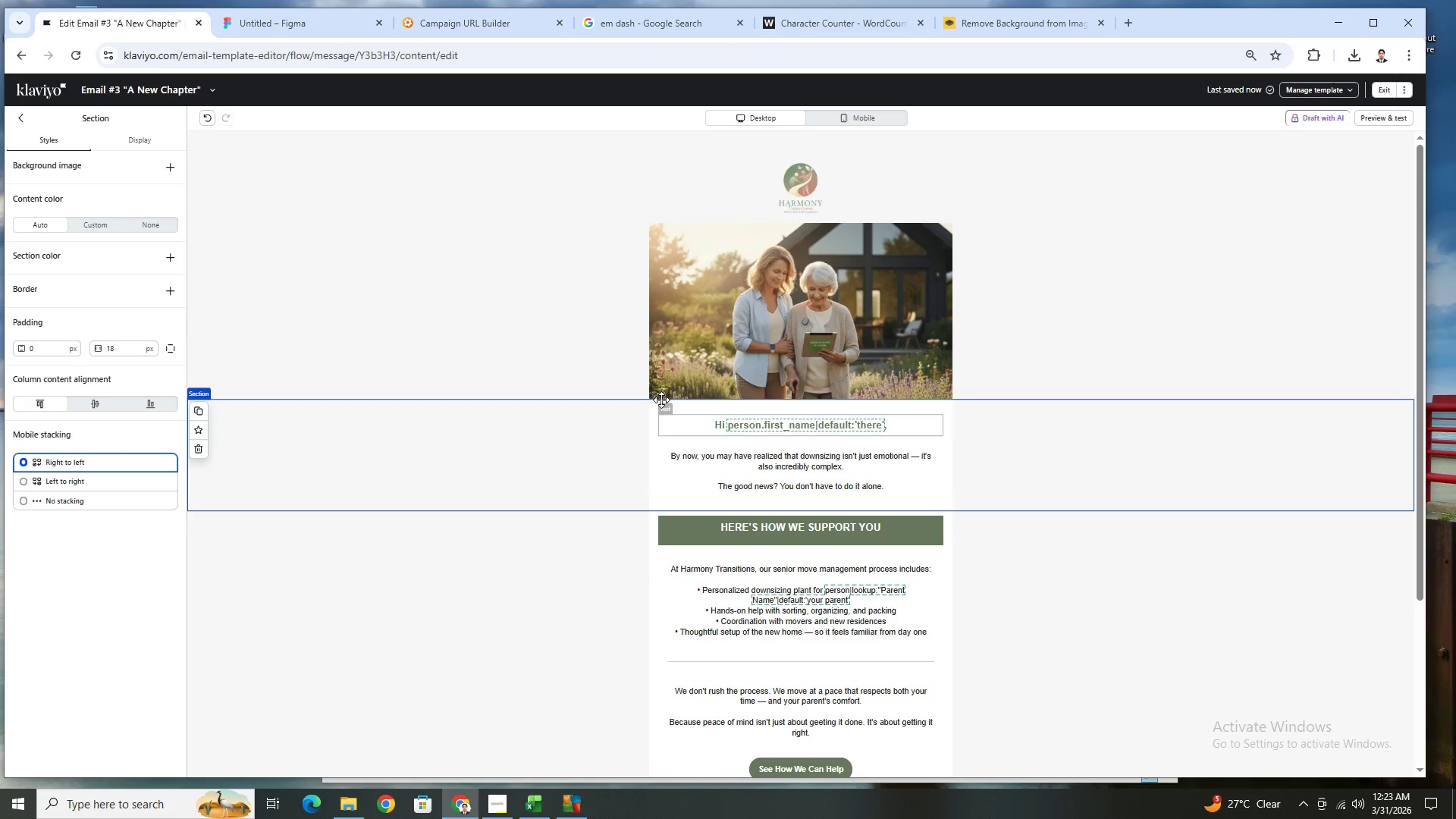 
left_click([570, 345])
 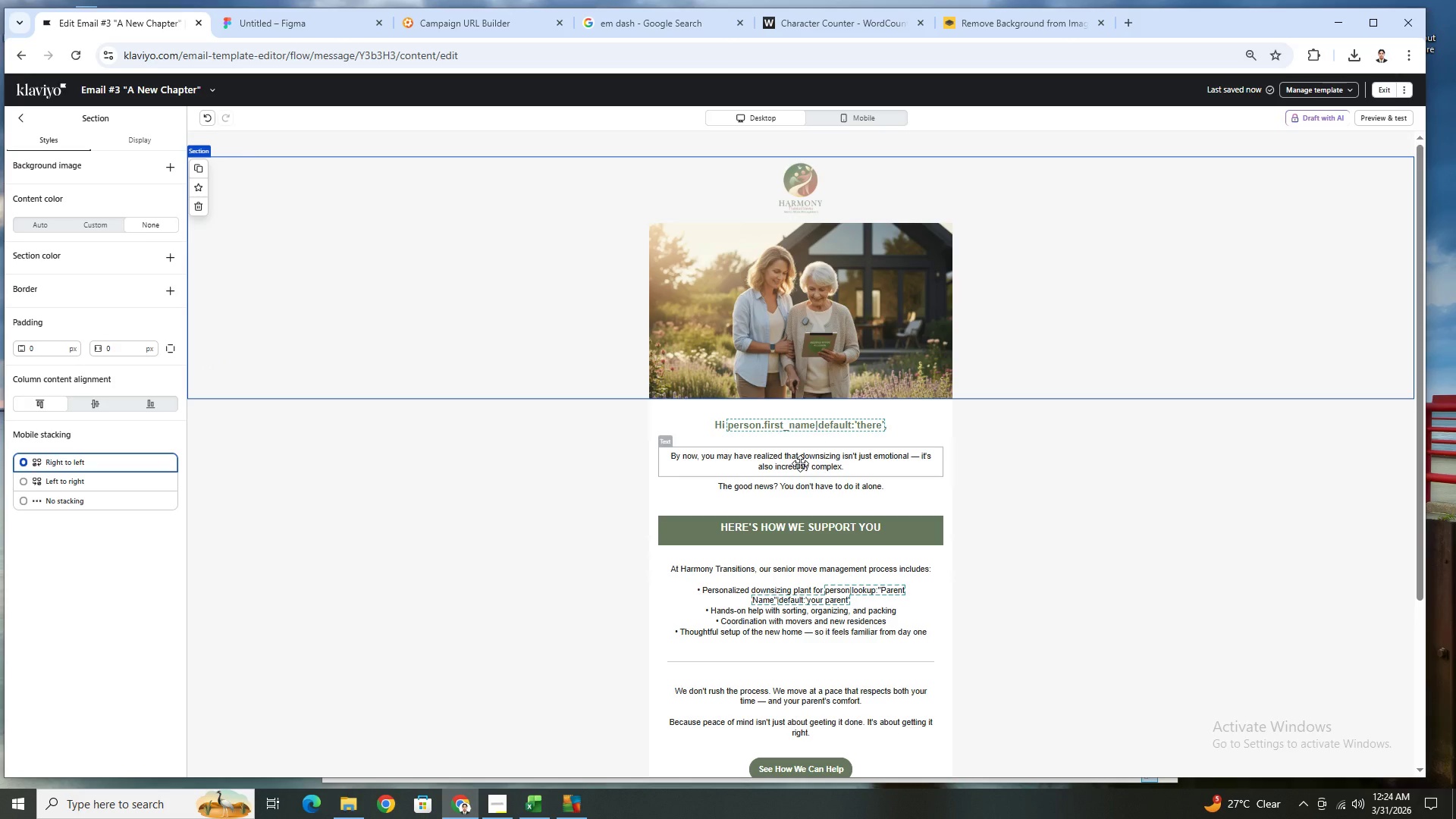 
wait(37.92)
 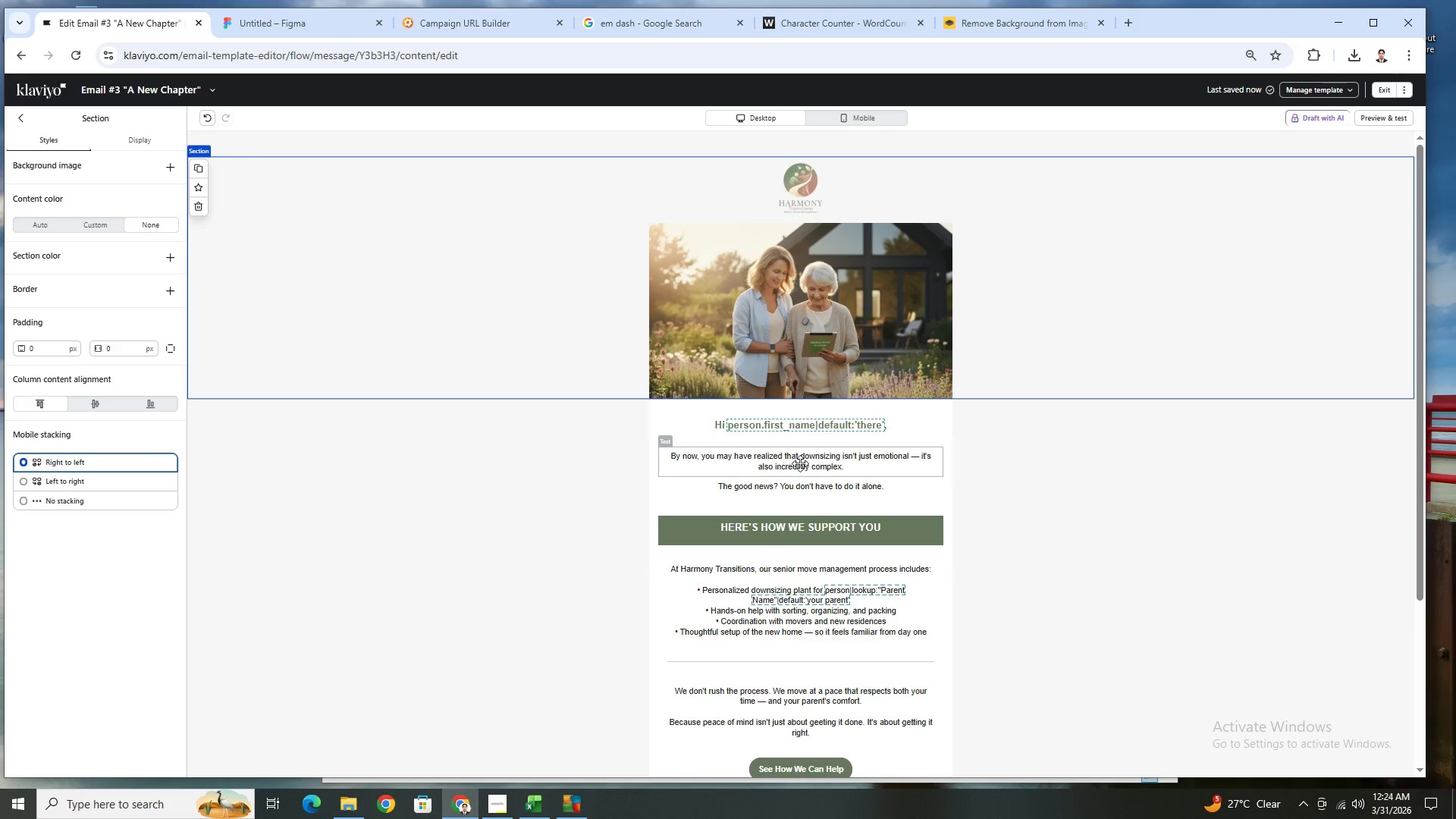 
scroll: coordinate [1095, 462], scroll_direction: down, amount: 1.0
 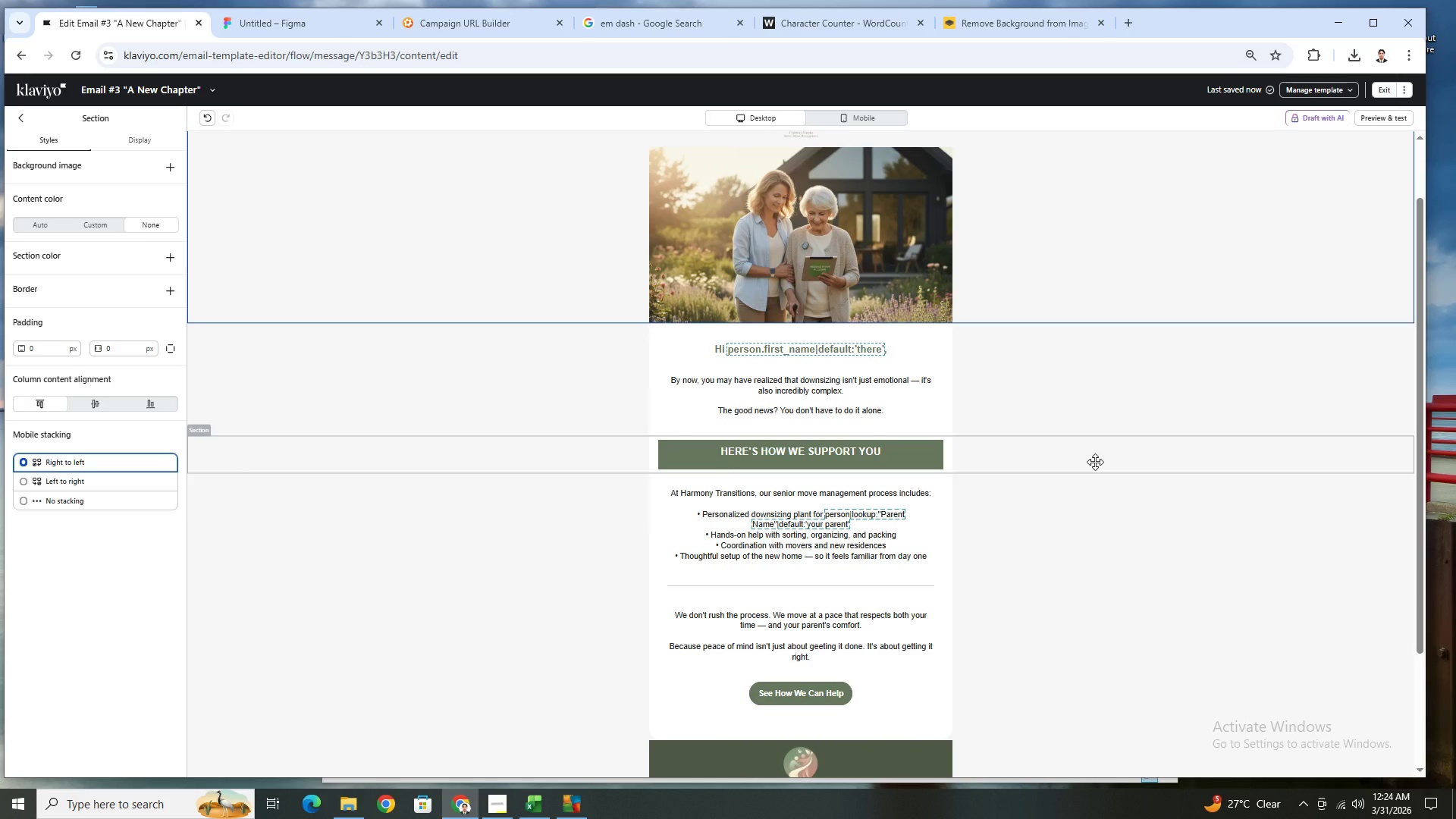 
wait(21.11)
 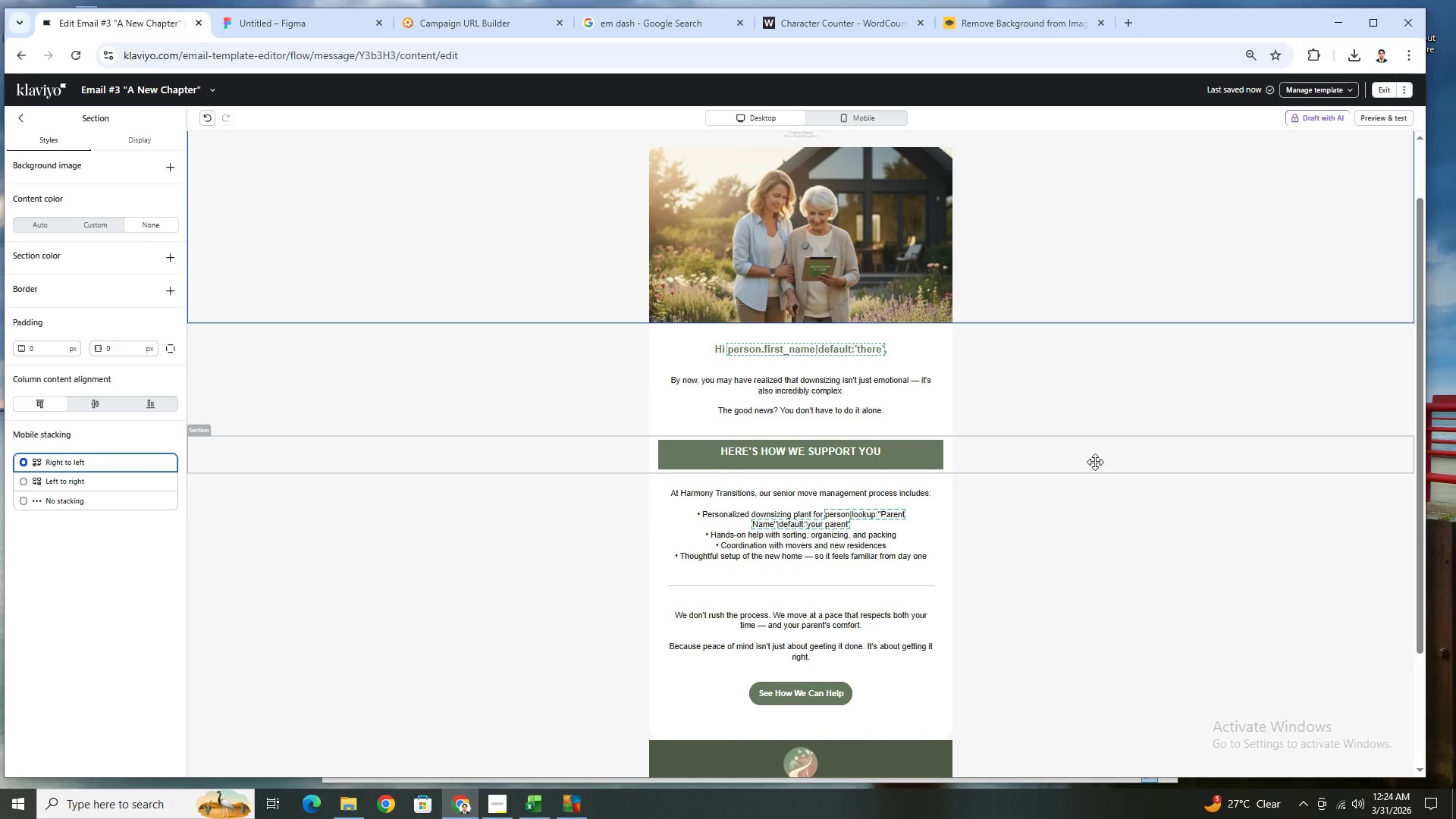 
scroll: coordinate [920, 494], scroll_direction: down, amount: 1.0
 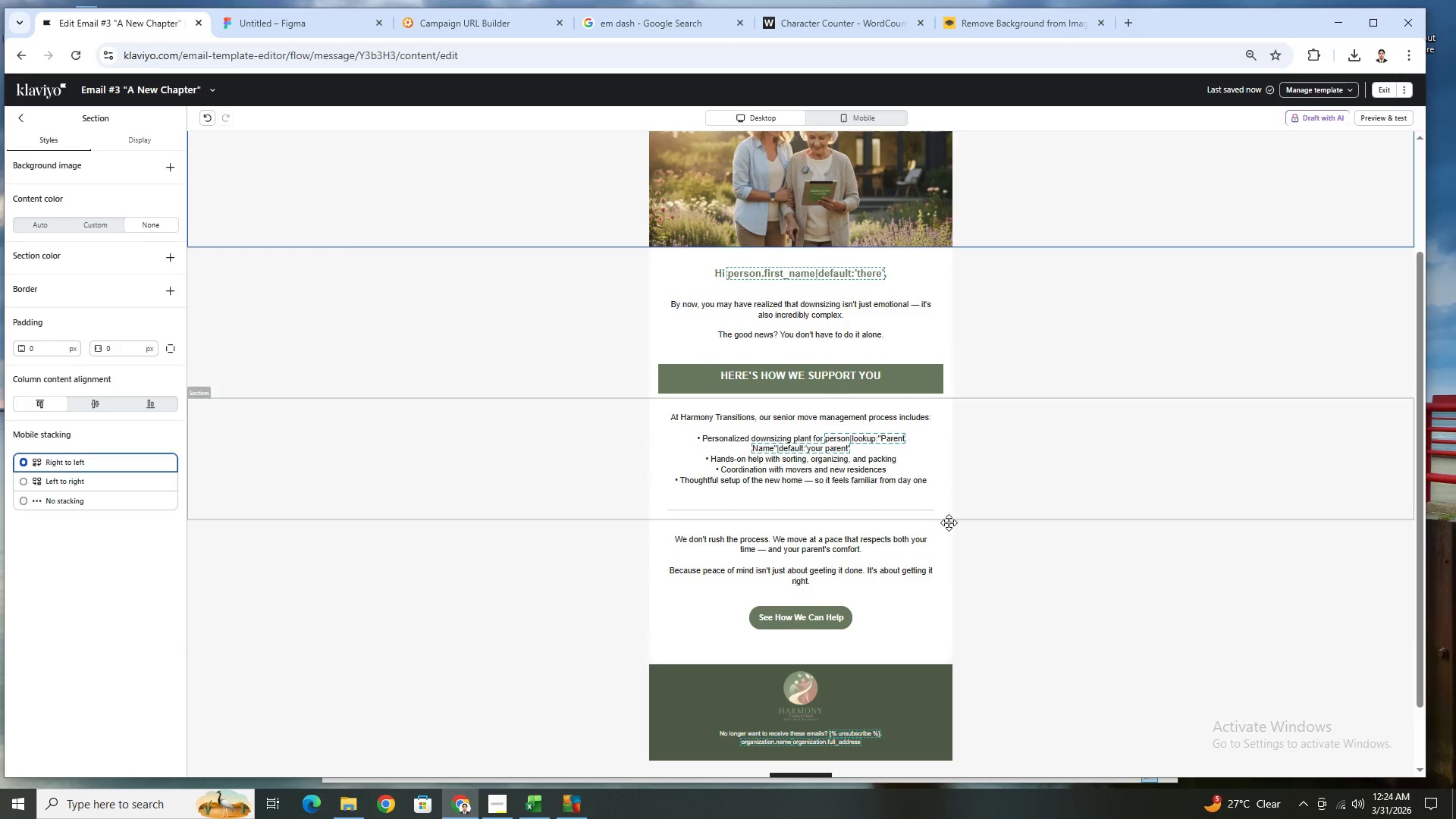 
scroll: coordinate [959, 543], scroll_direction: up, amount: 1.0
 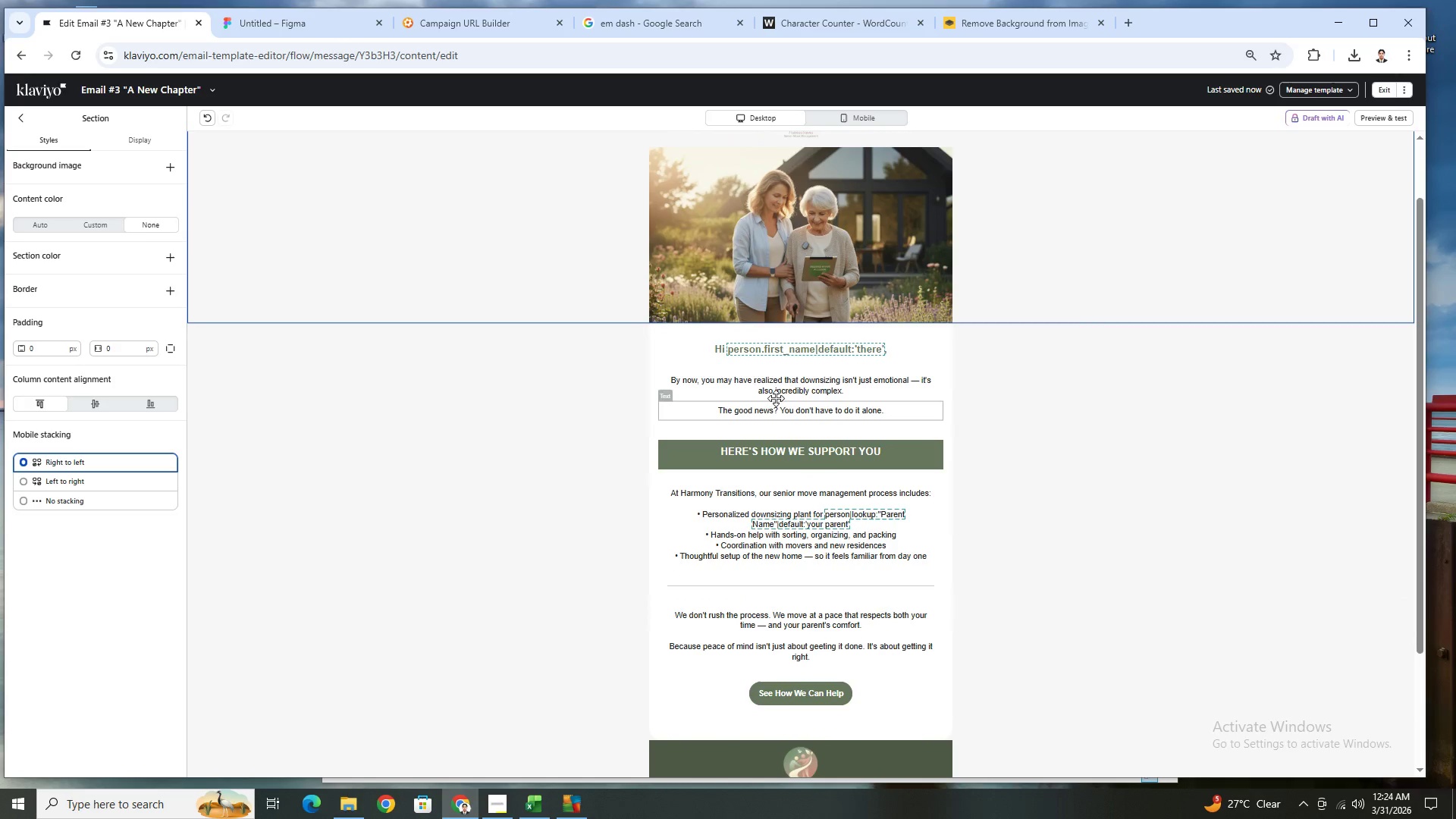 
left_click([762, 378])
 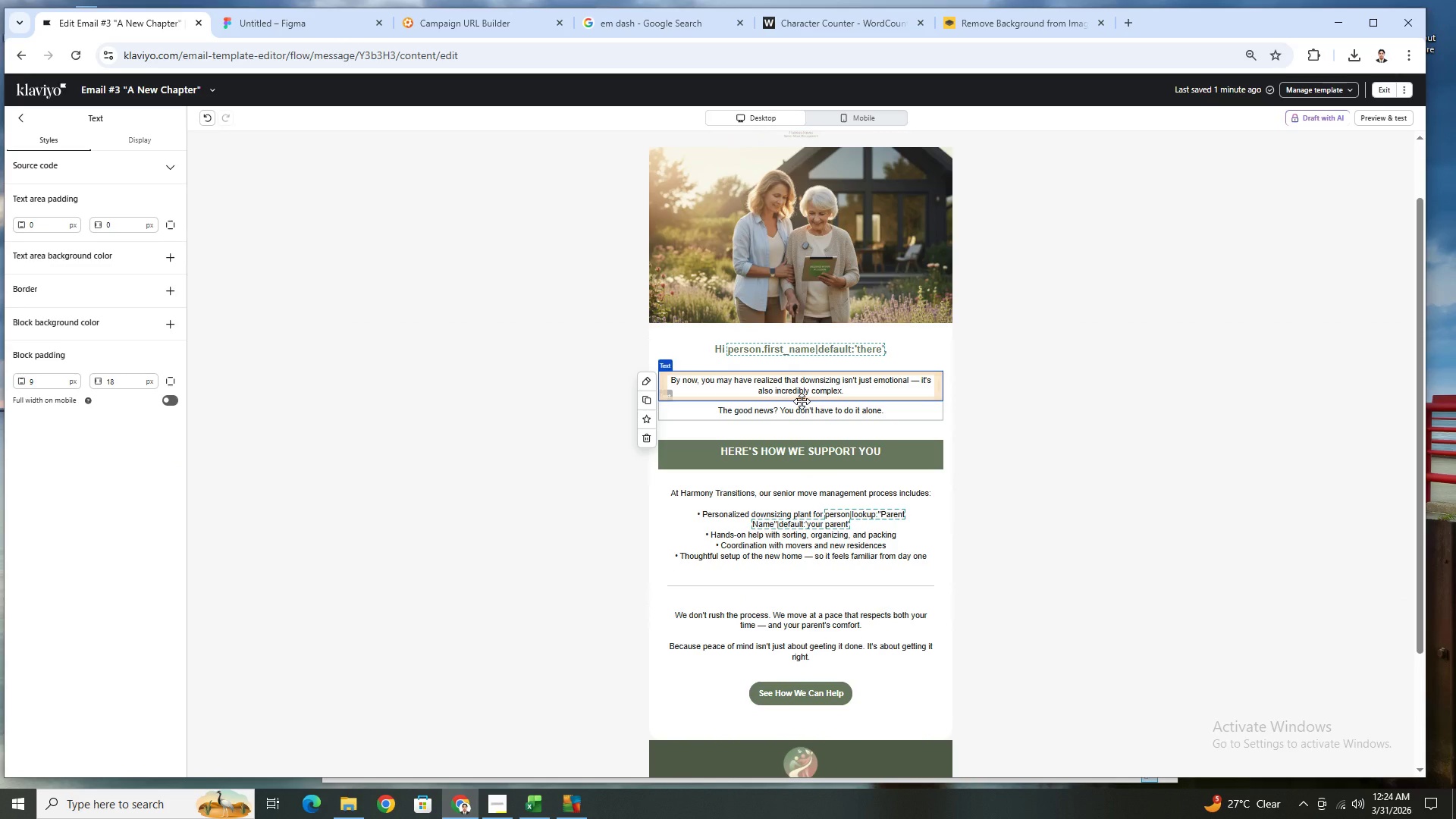 
scroll: coordinate [832, 448], scroll_direction: up, amount: 5.0
 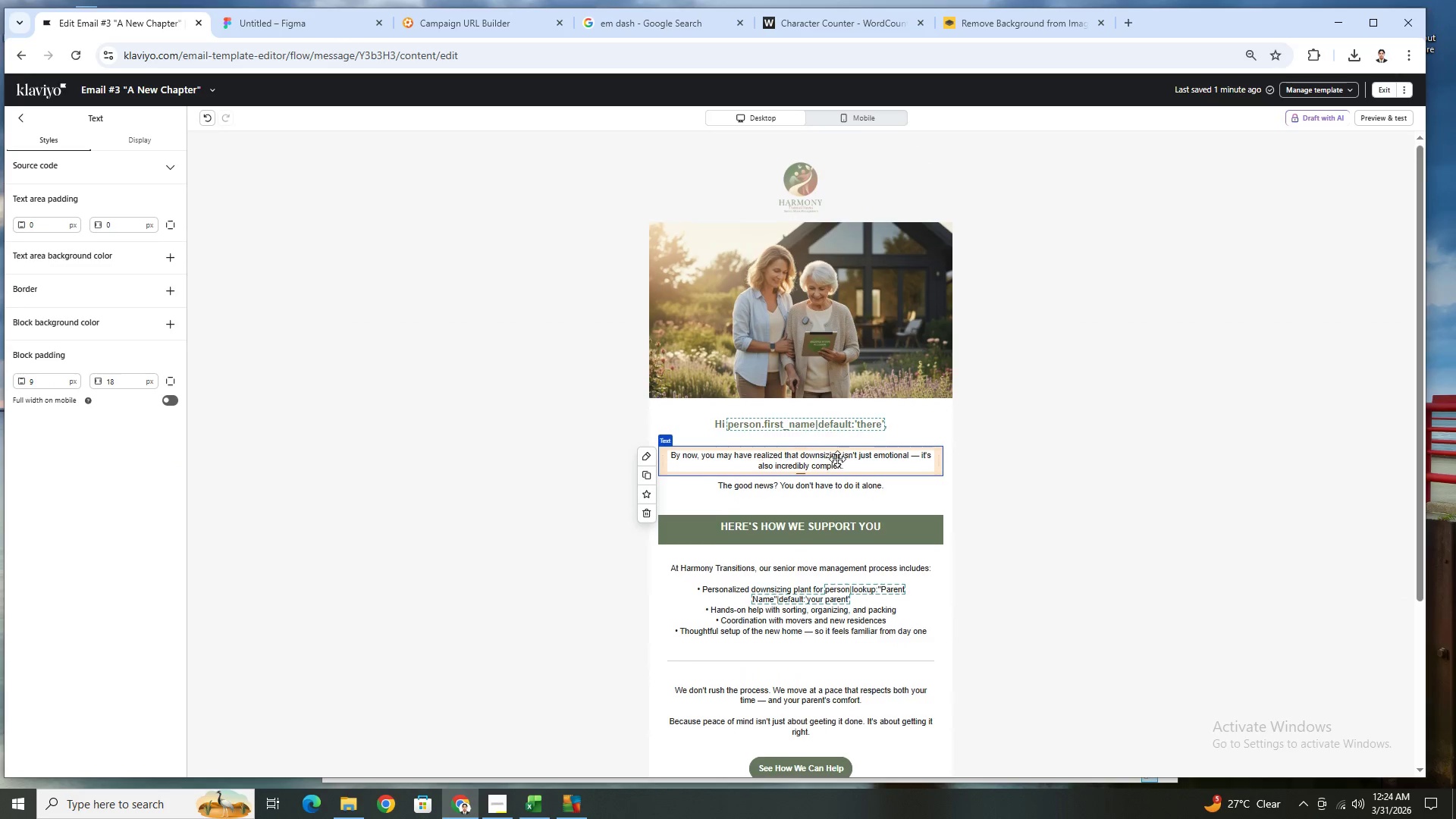 
scroll: coordinate [837, 460], scroll_direction: down, amount: 3.0
 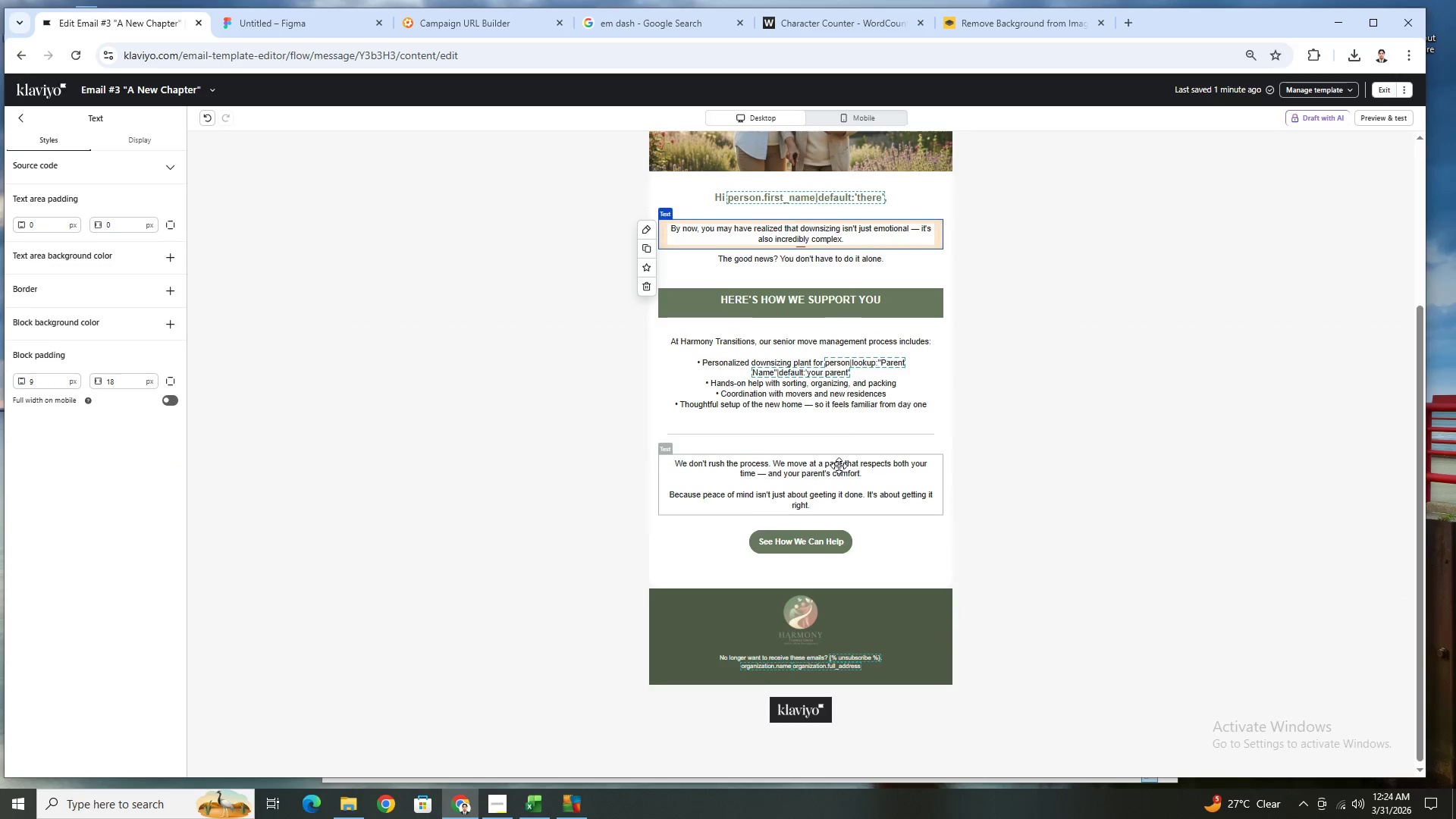 
scroll: coordinate [839, 470], scroll_direction: up, amount: 3.0
 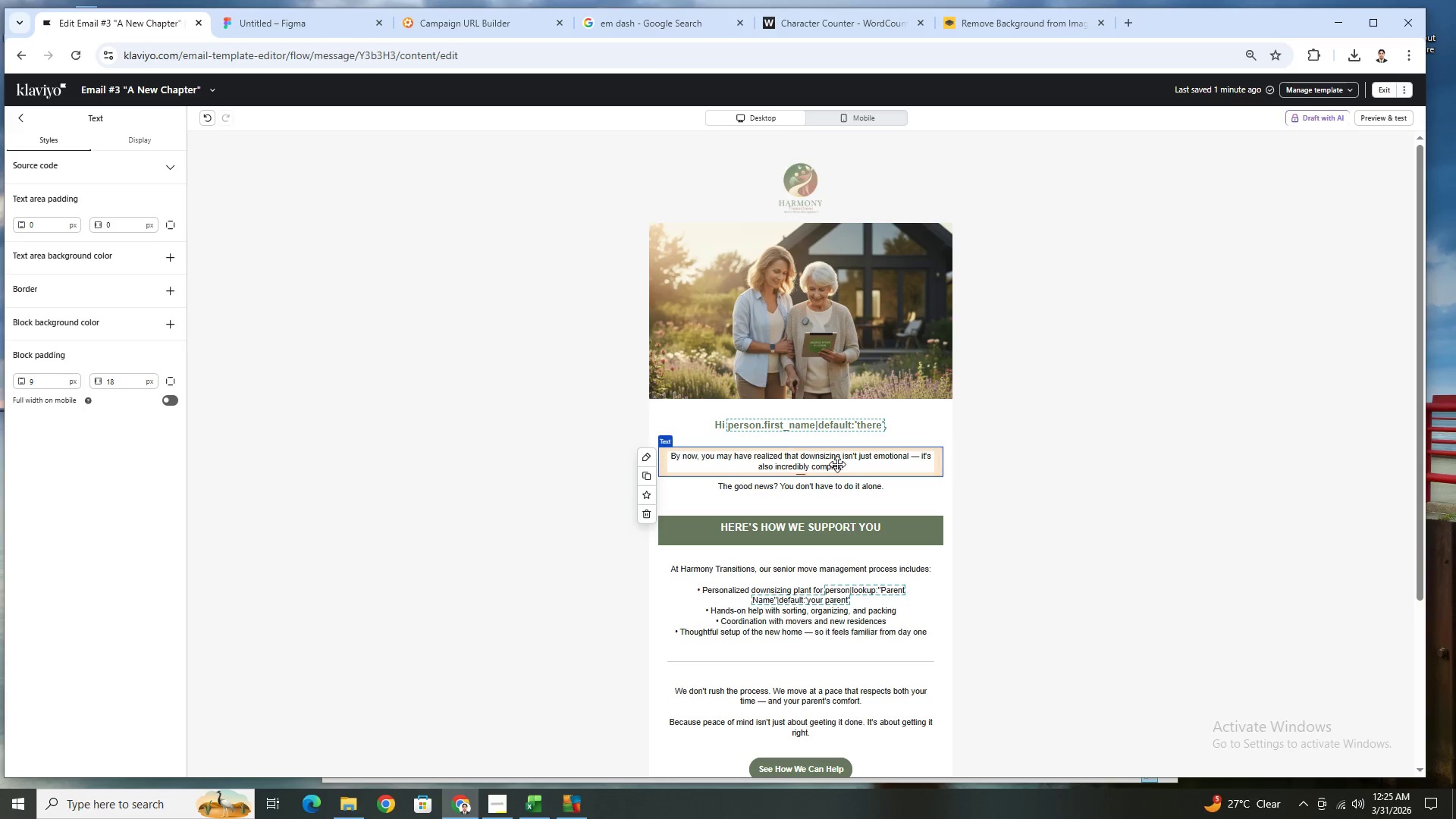 
wait(22.78)
 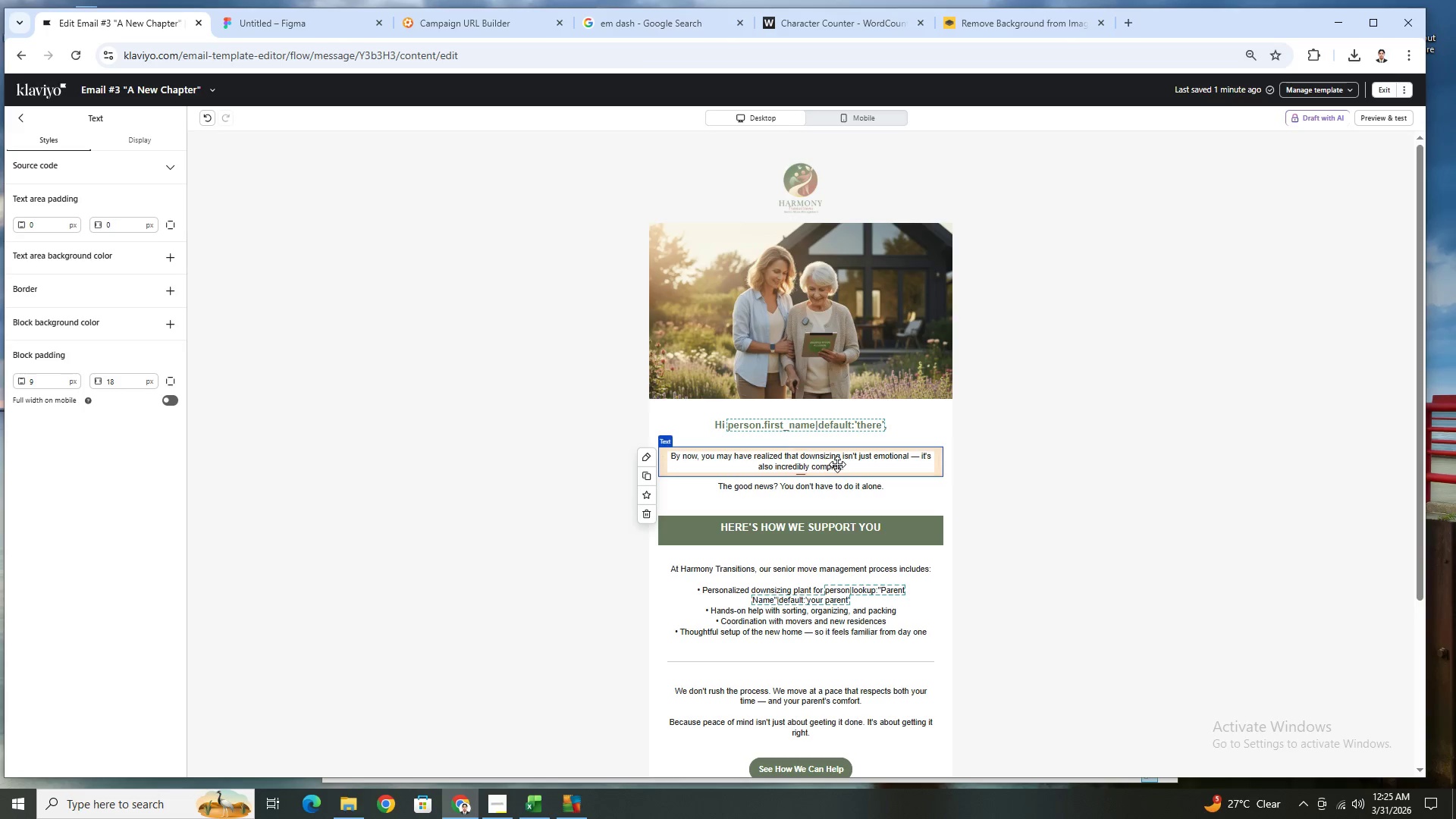 
double_click([839, 463])
 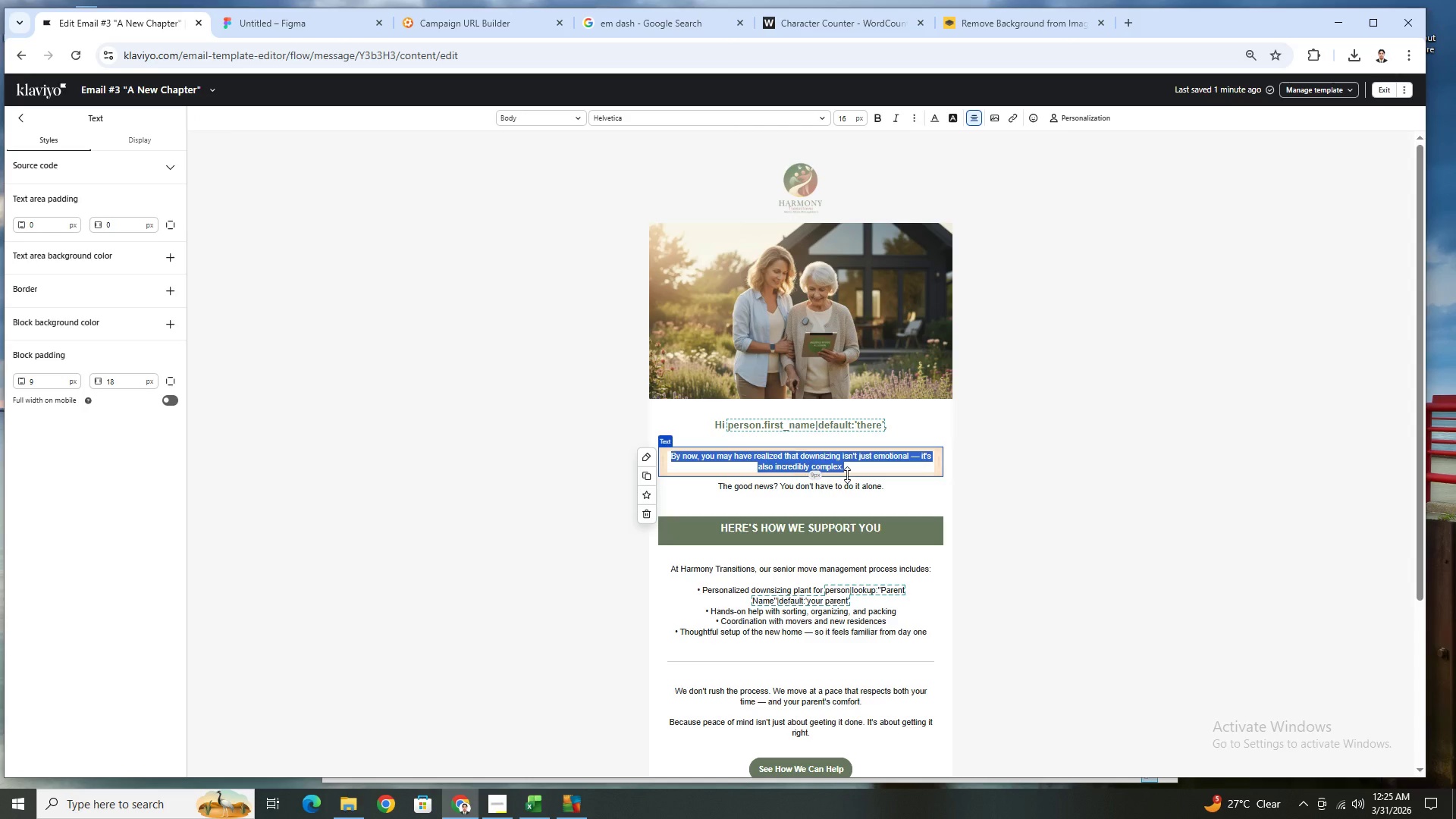 
type(Moving a prent)
key(Backspace)
key(Backspace)
key(Backspace)
key(Backspace)
type(arent is one of the most emoto)
key(Backspace)
type(ional journeys a family can take.)
 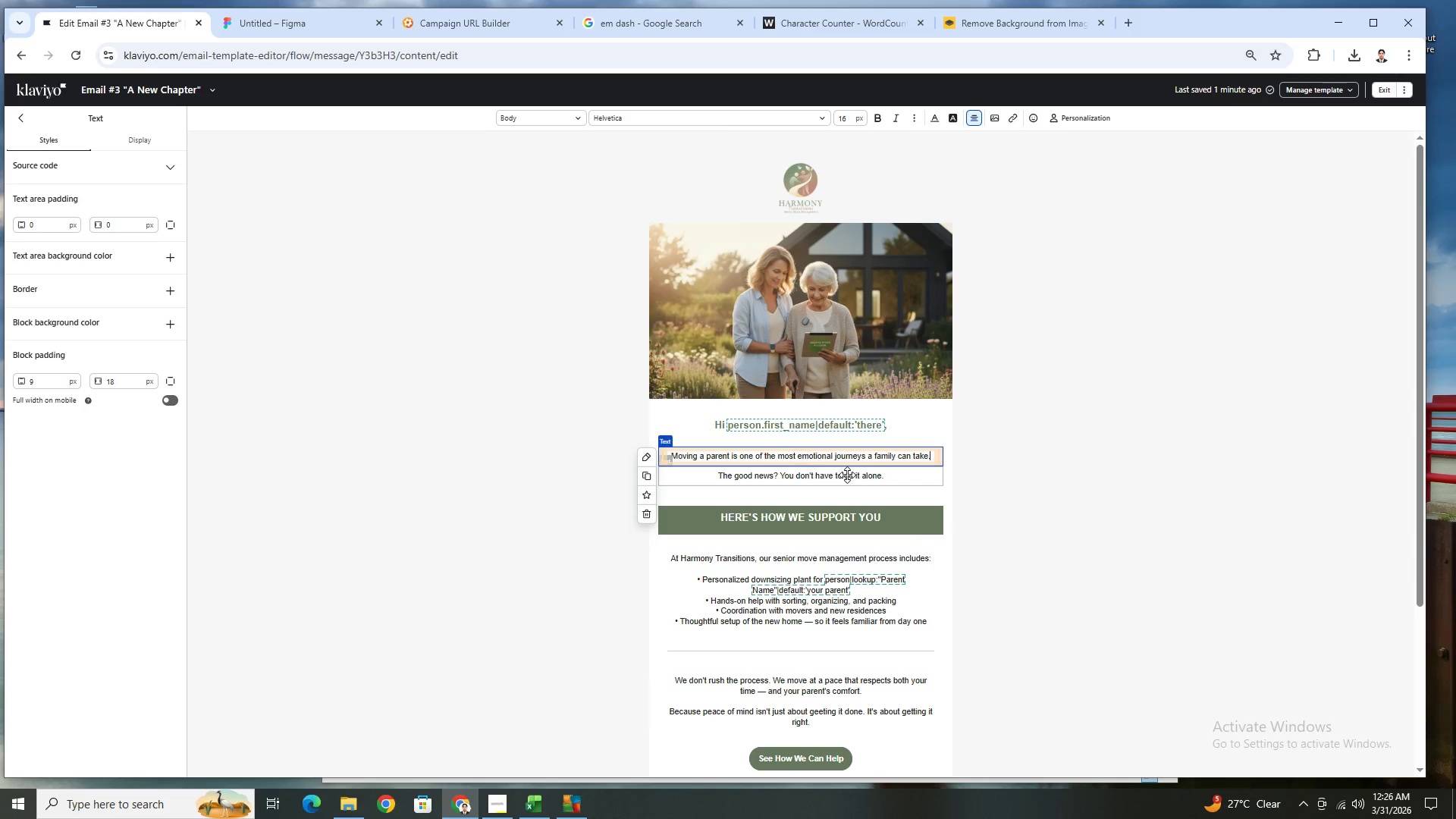 
wait(33.77)
 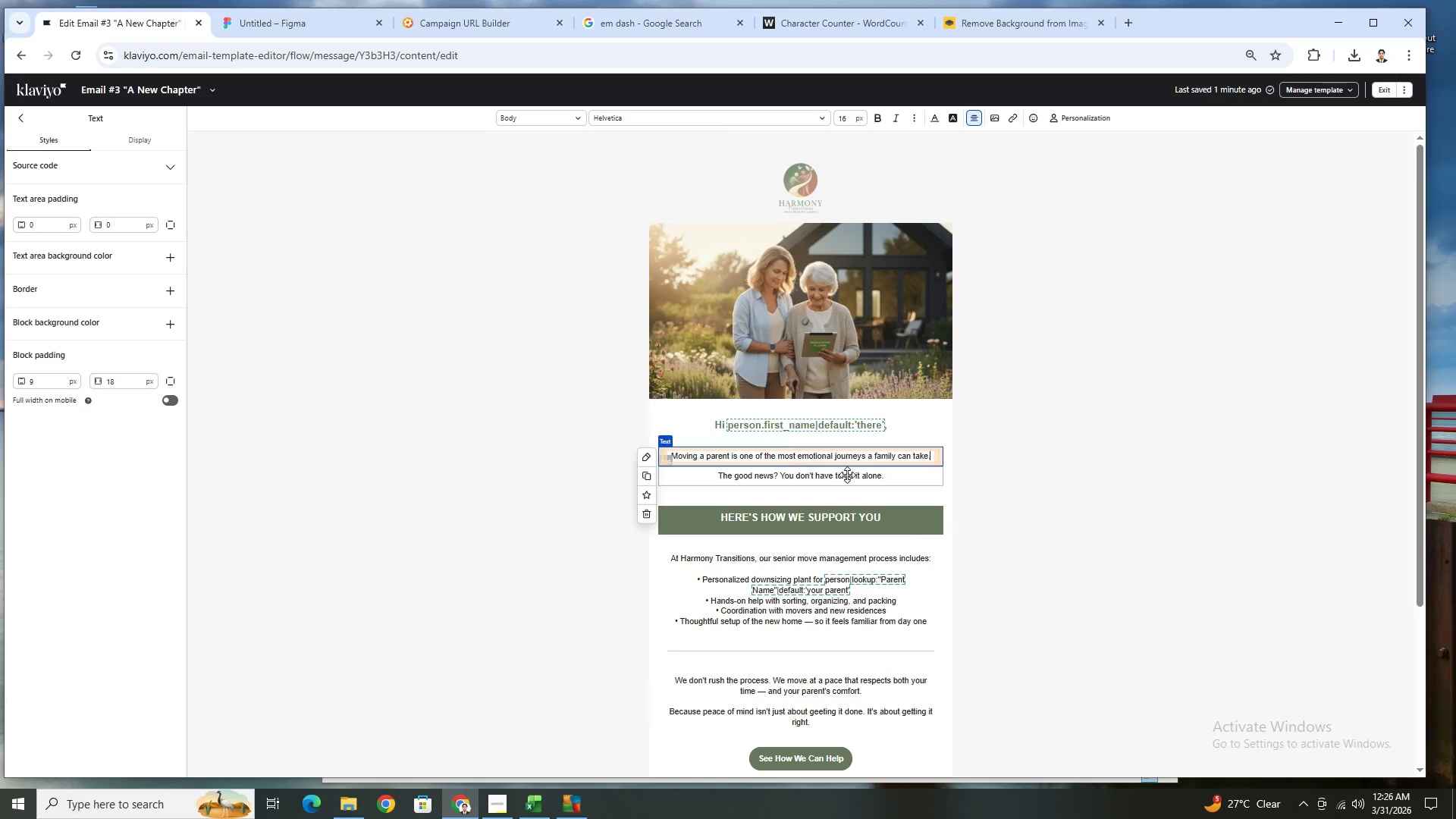 
left_click([934, 460])
 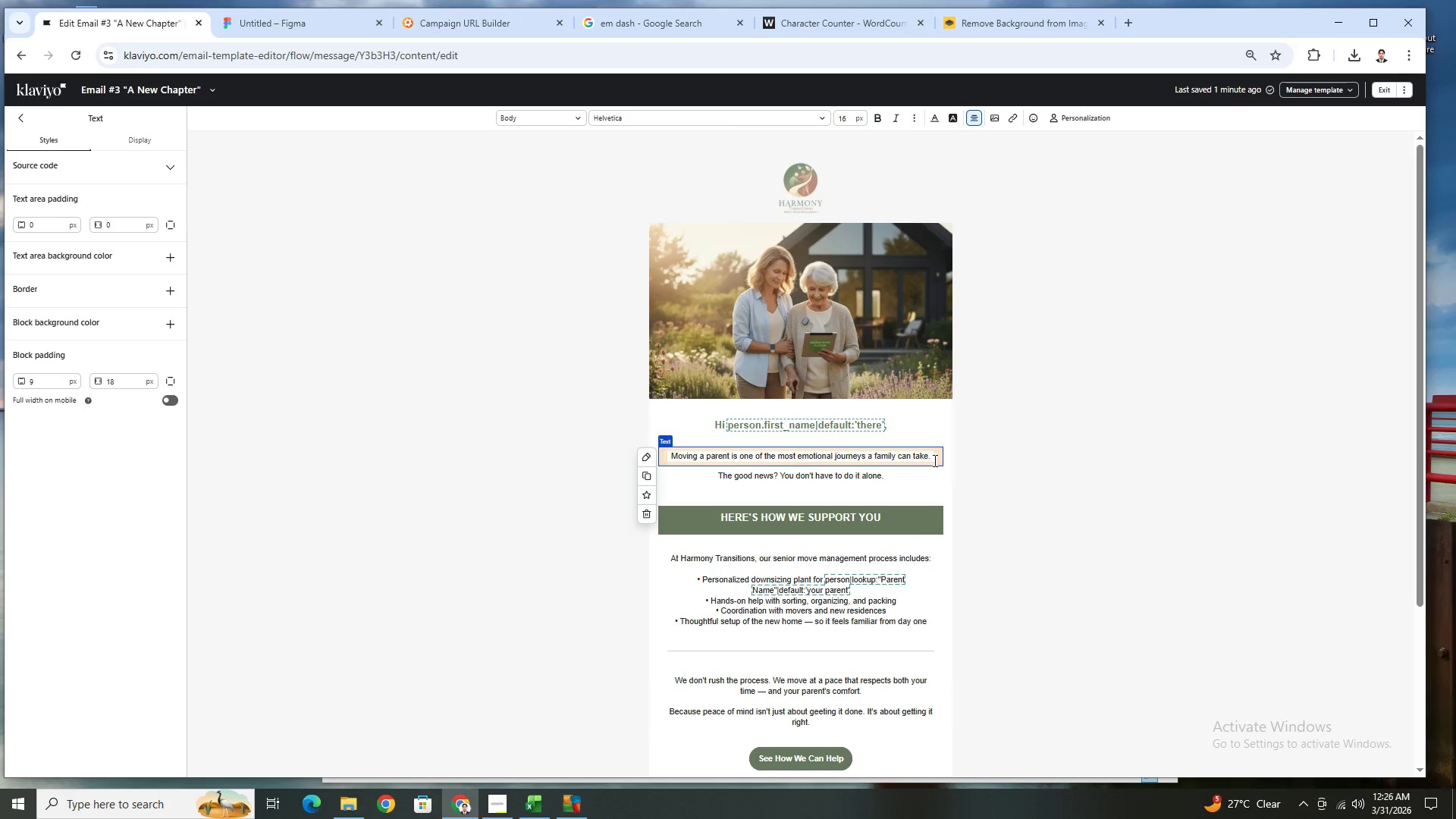 
key(Space)
 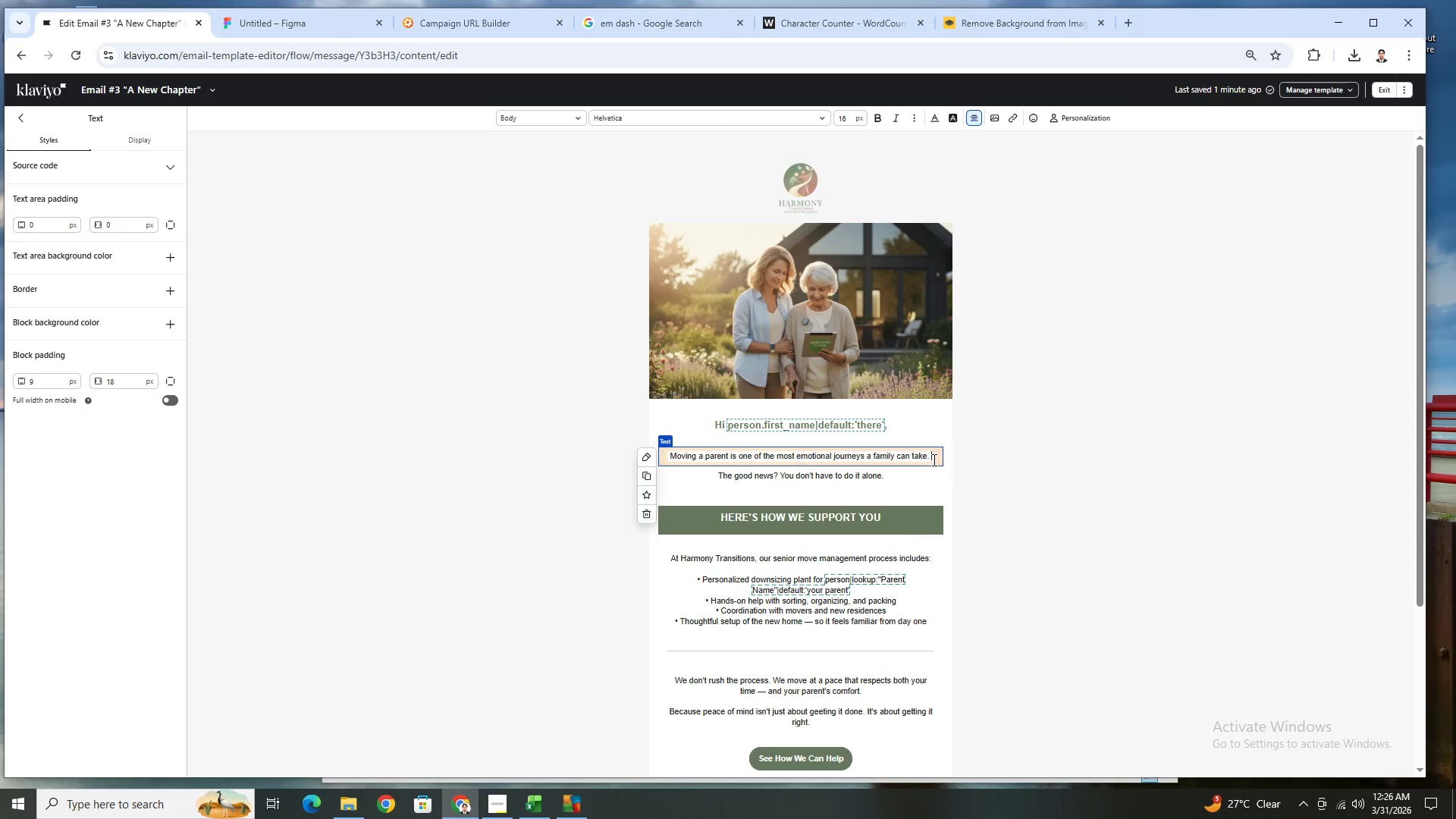 
hold_key(key=ShiftLeft, duration=1.5)
 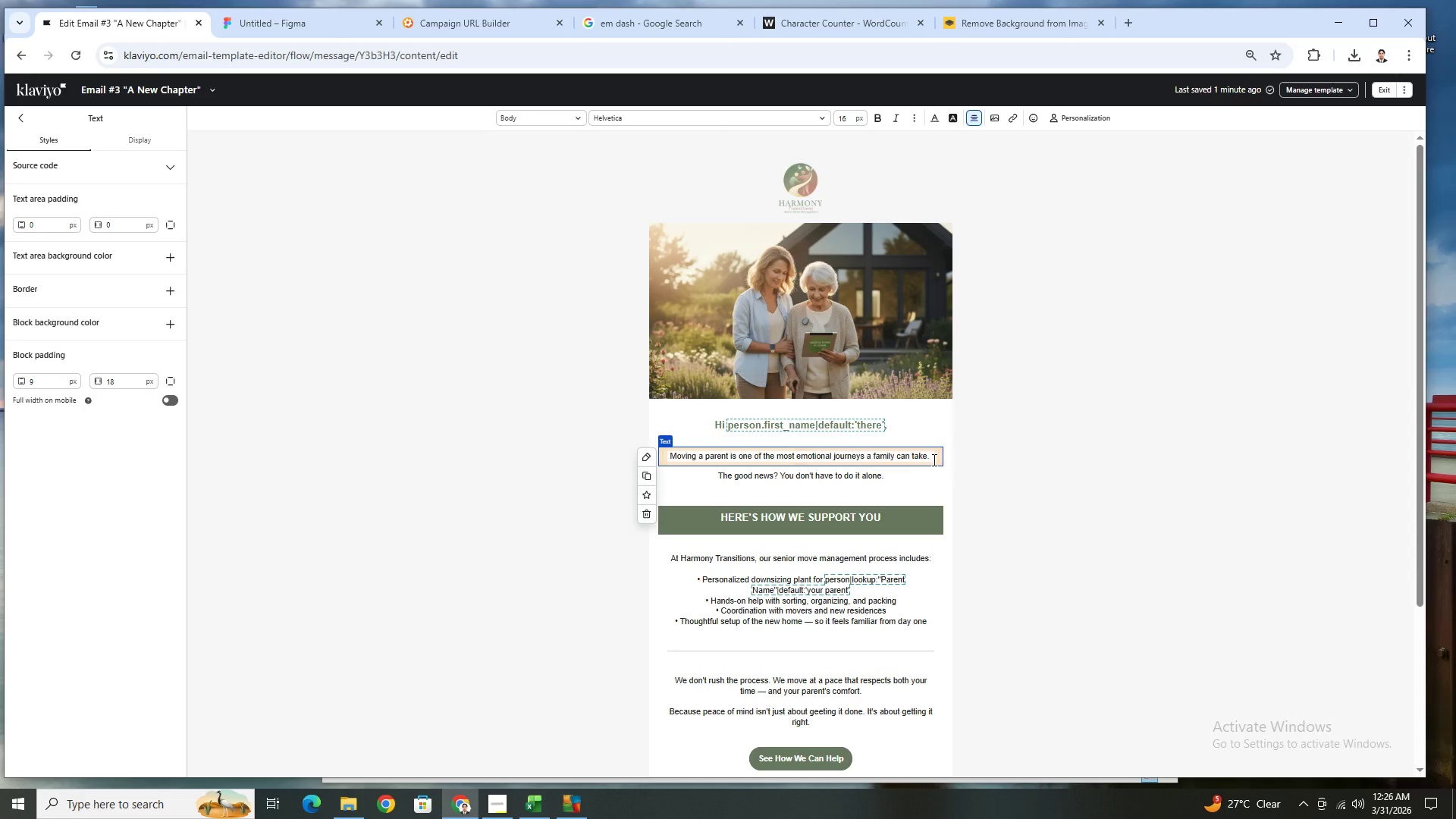 
key(Shift+ShiftLeft)
 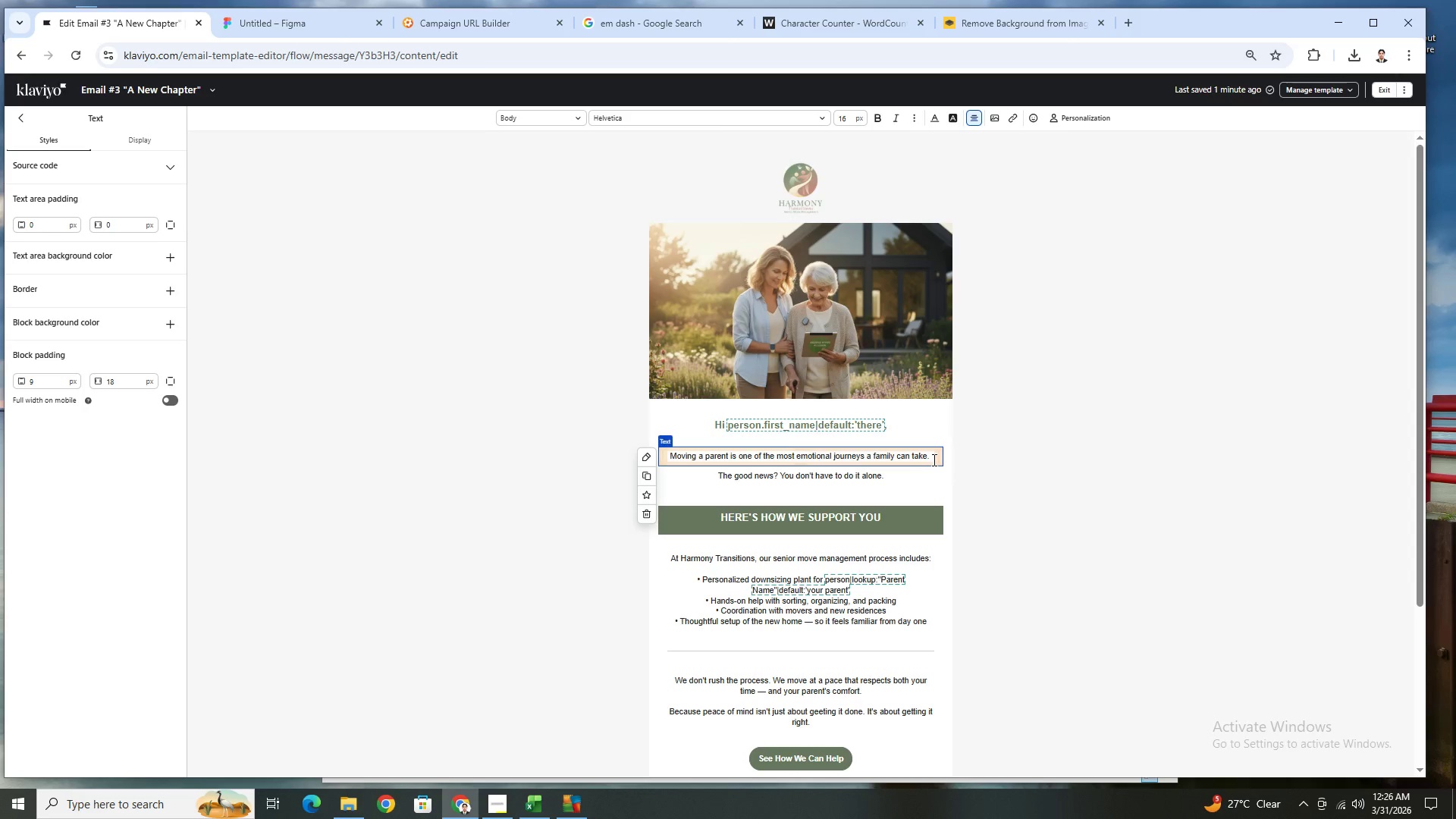 
hold_key(key=ShiftLeft, duration=1.5)
 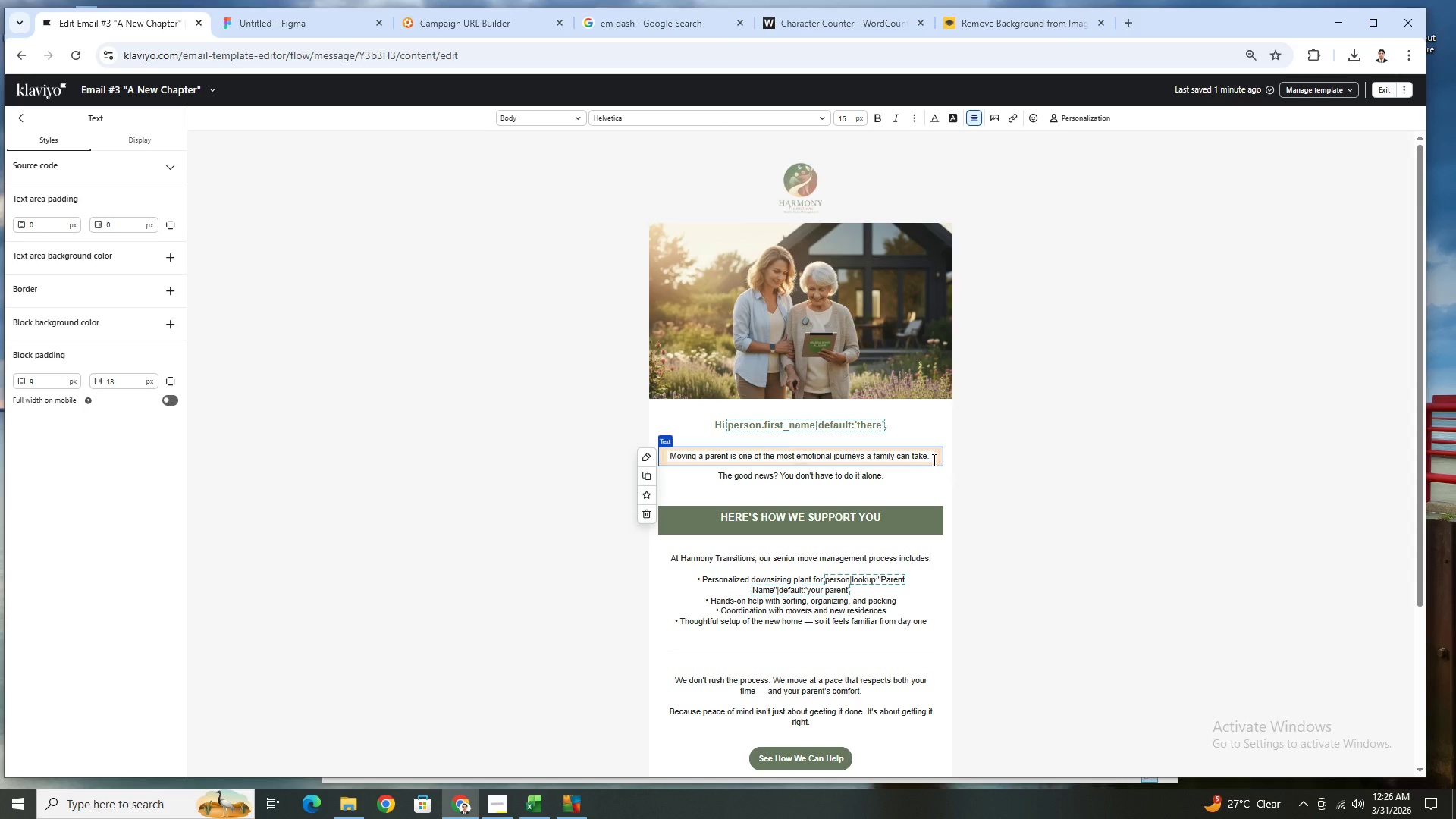 
hold_key(key=ShiftLeft, duration=1.5)
 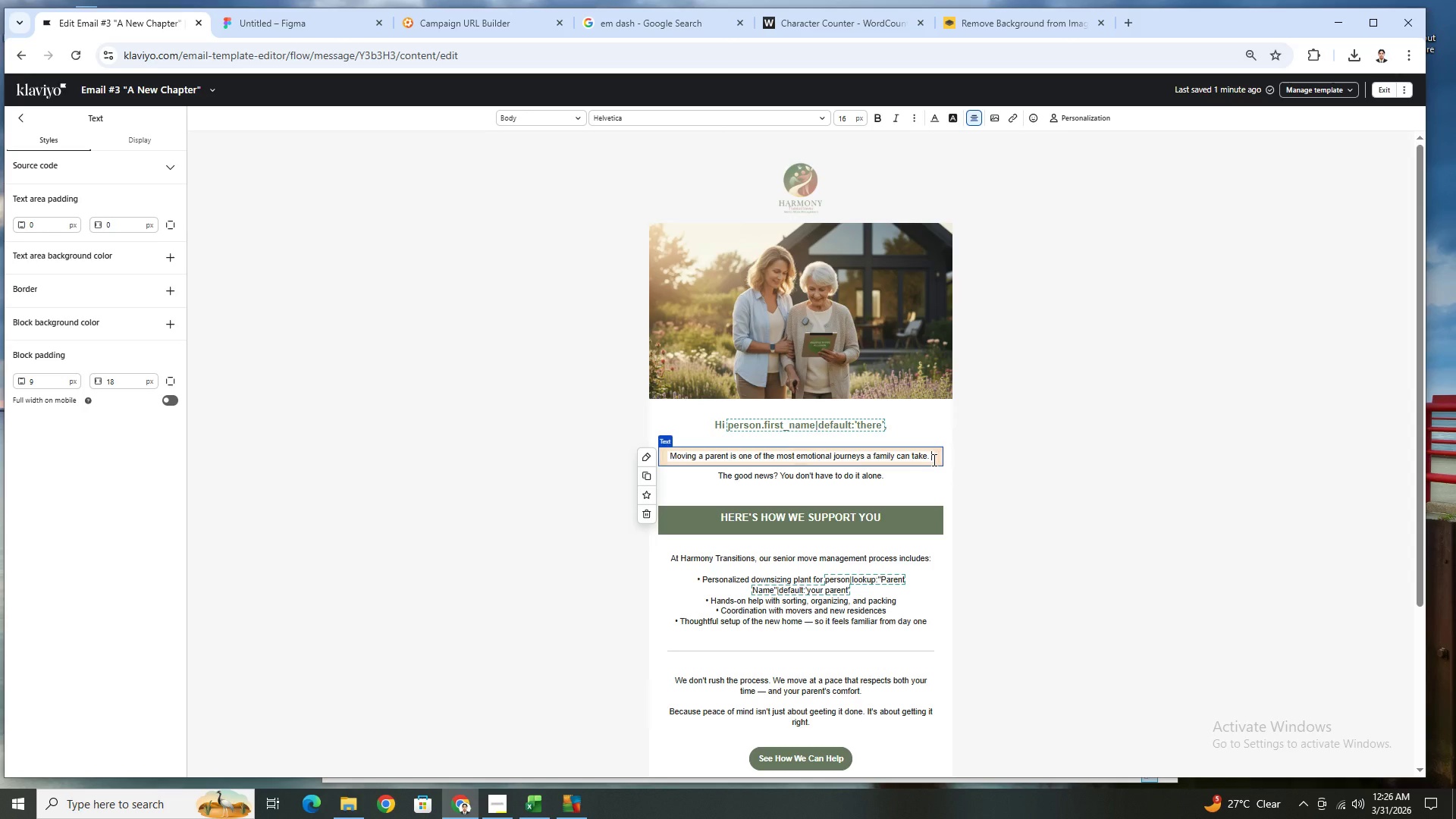 
hold_key(key=ShiftLeft, duration=1.5)
 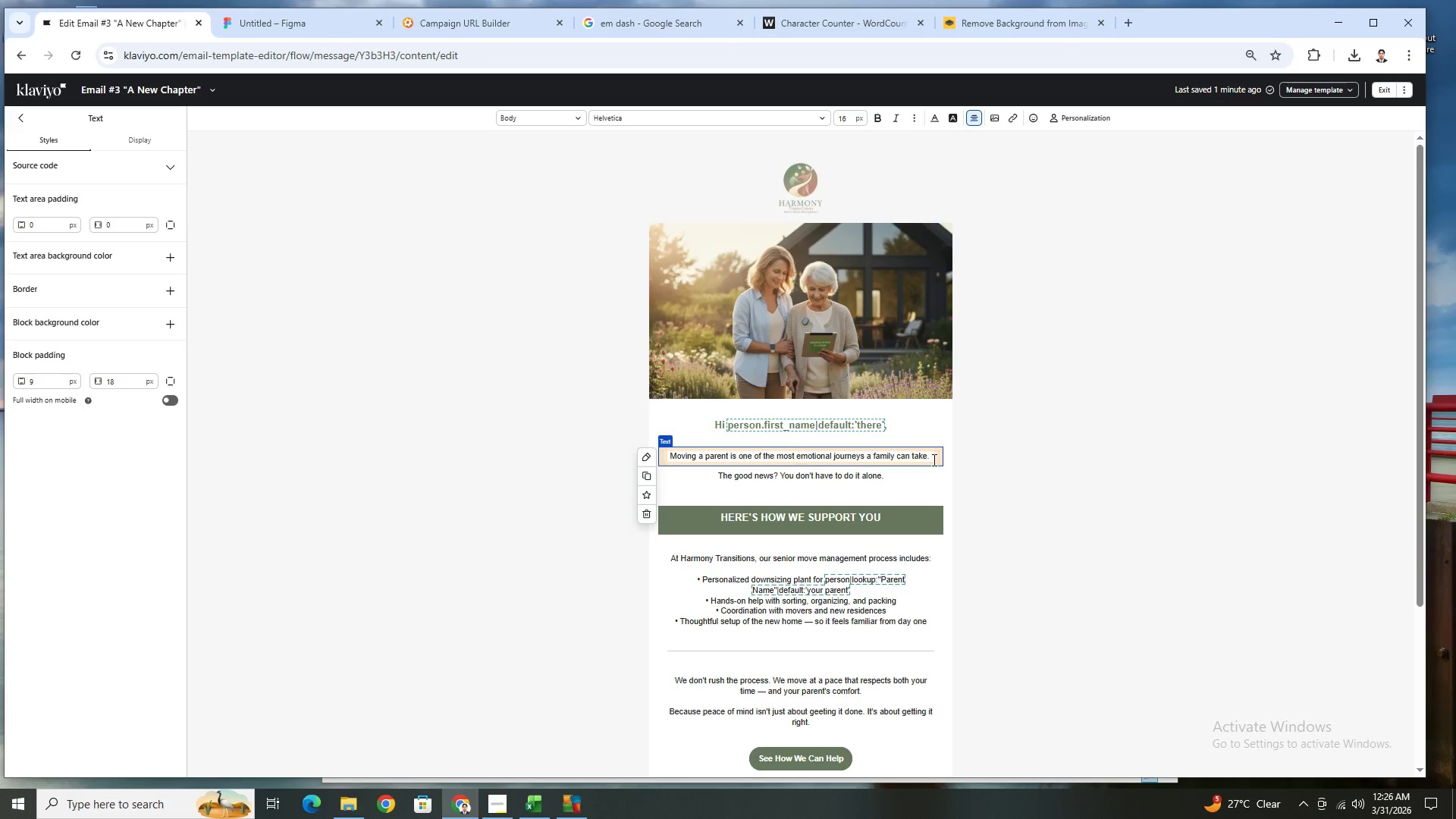 
hold_key(key=ShiftLeft, duration=1.5)
 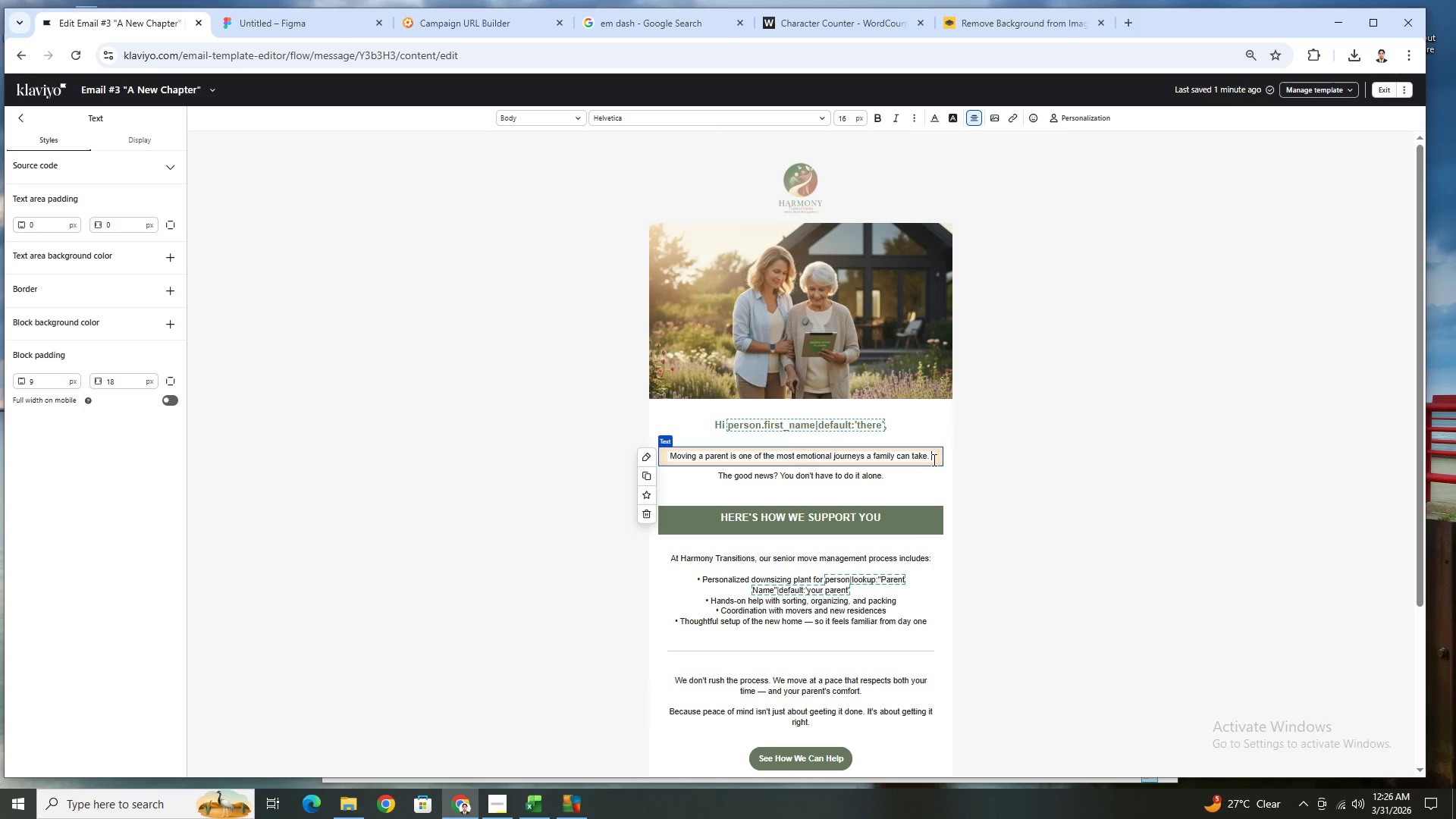 
hold_key(key=ShiftLeft, duration=1.52)
 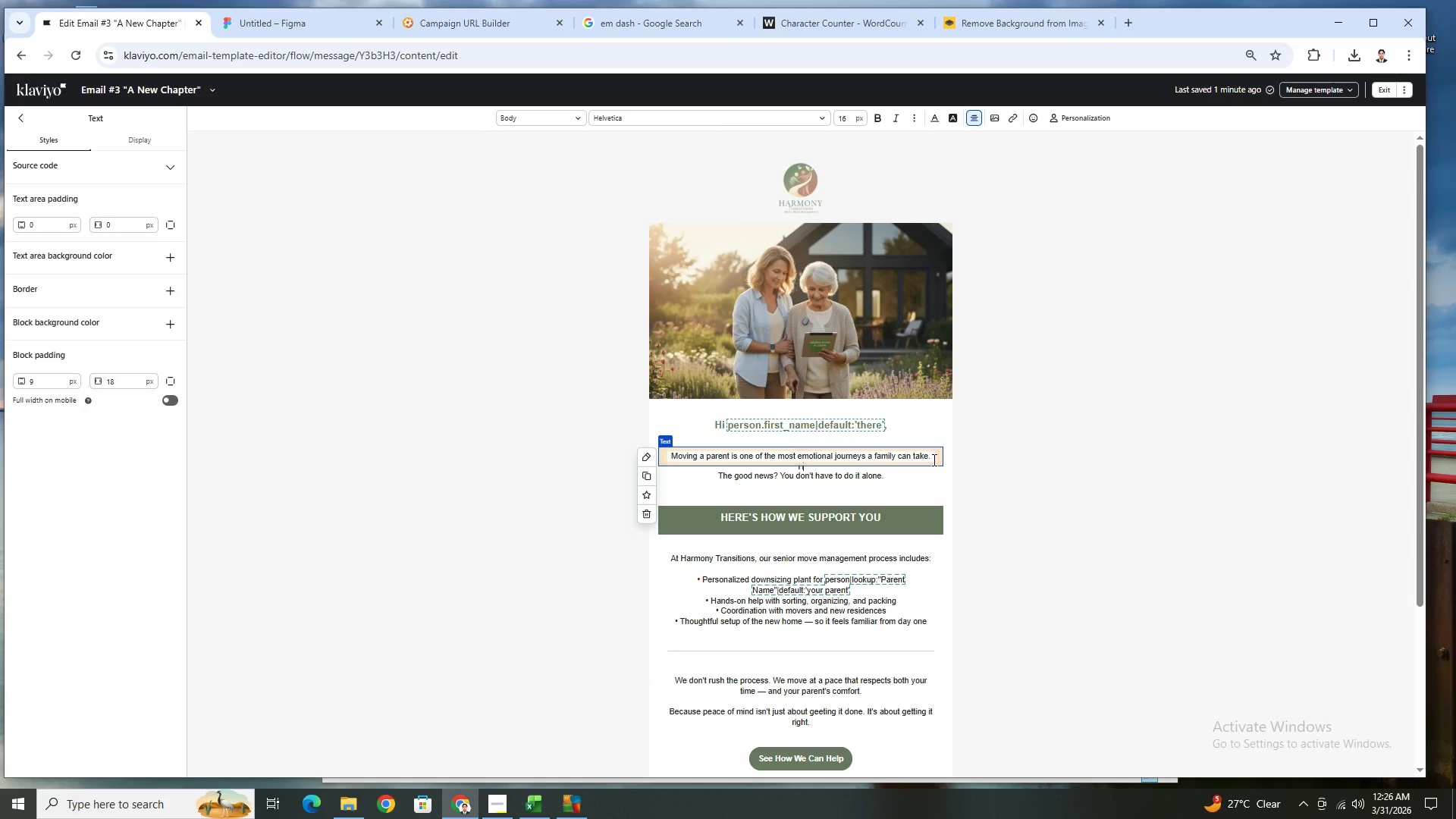 
type(Here's what some families have shared after working with Harmony Transitions)
 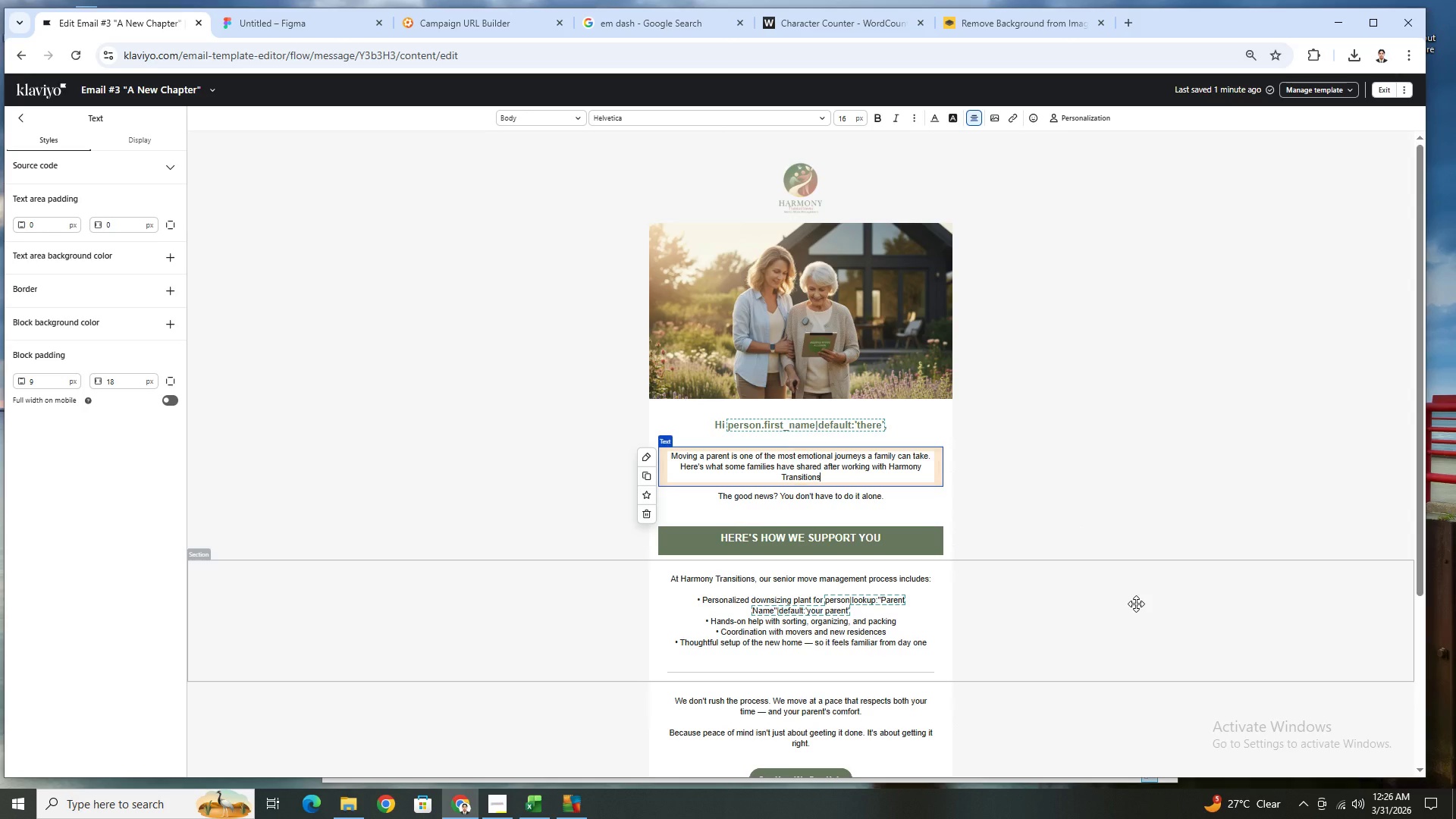 
wait(6.14)
 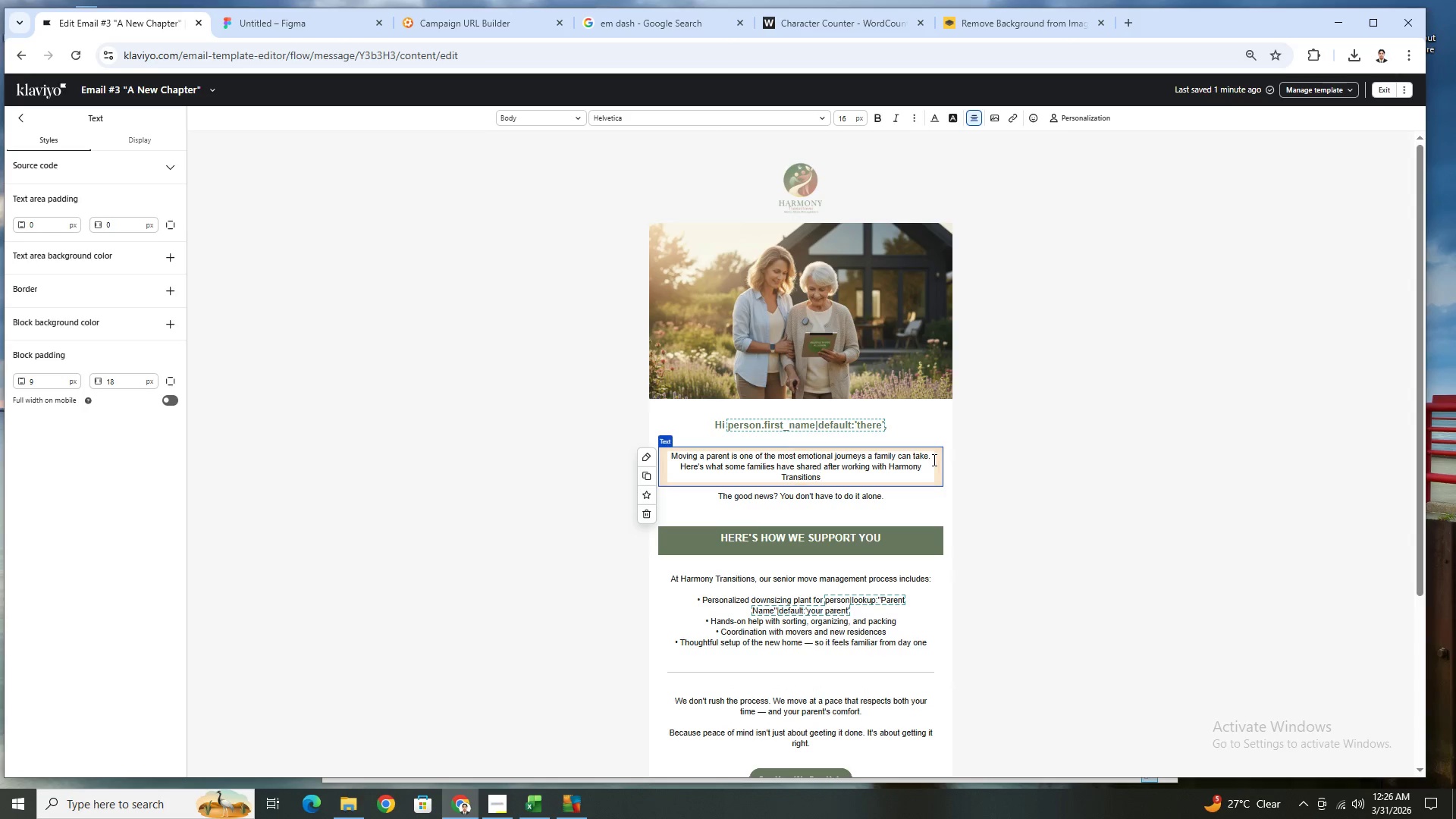 
key(Shift+Semicolon)
 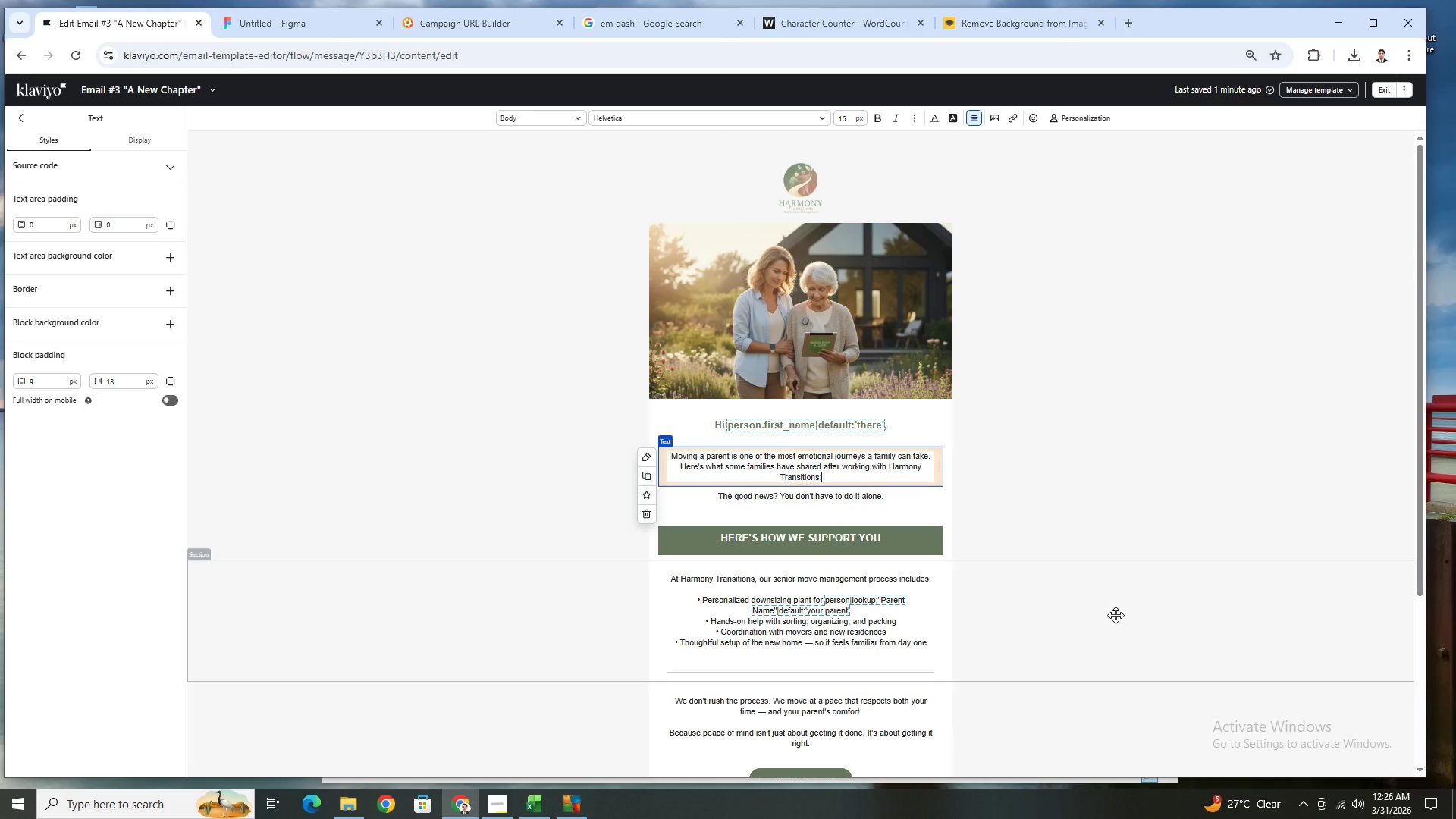 
left_click([1116, 615])
 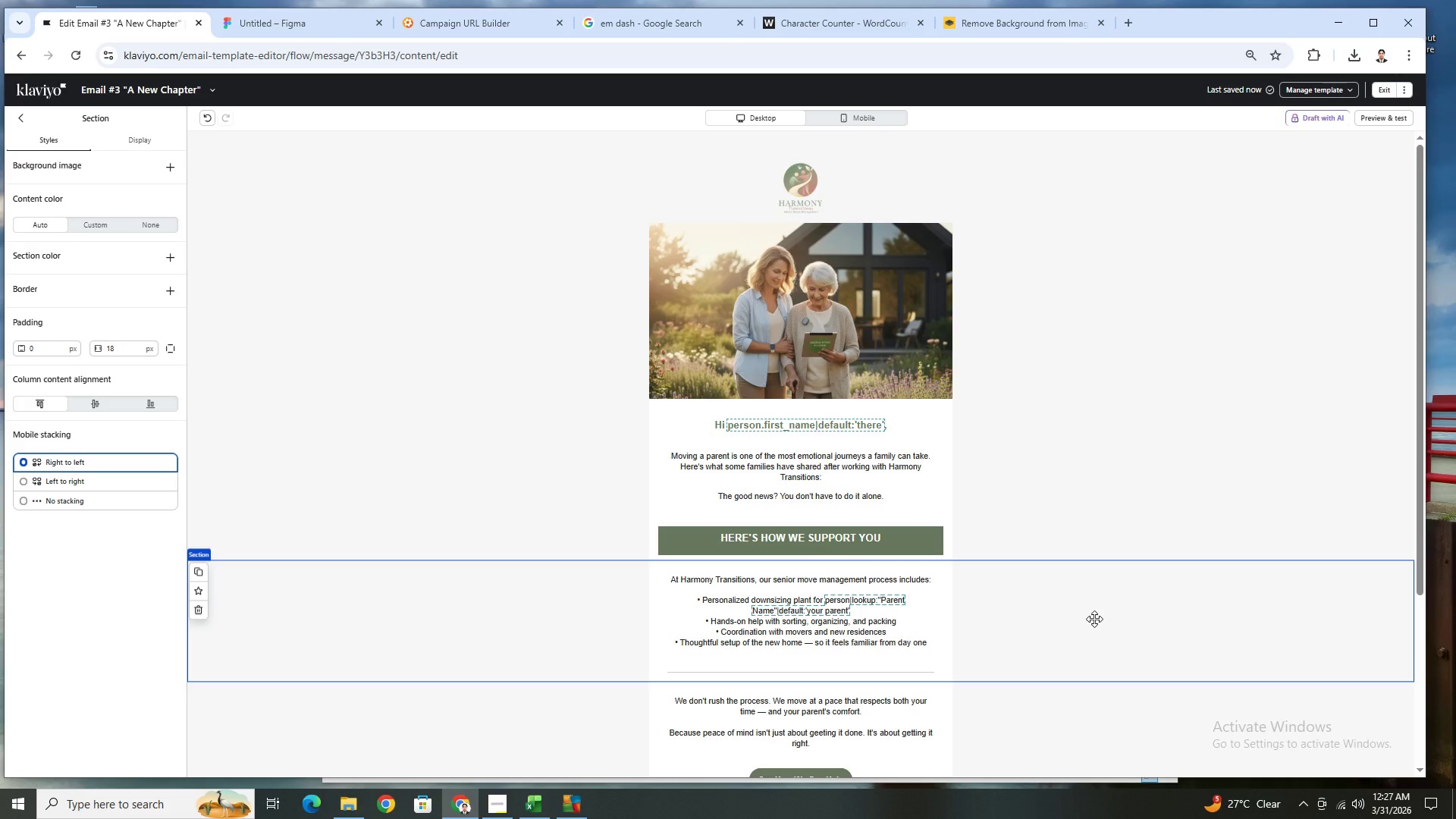 
wait(20.28)
 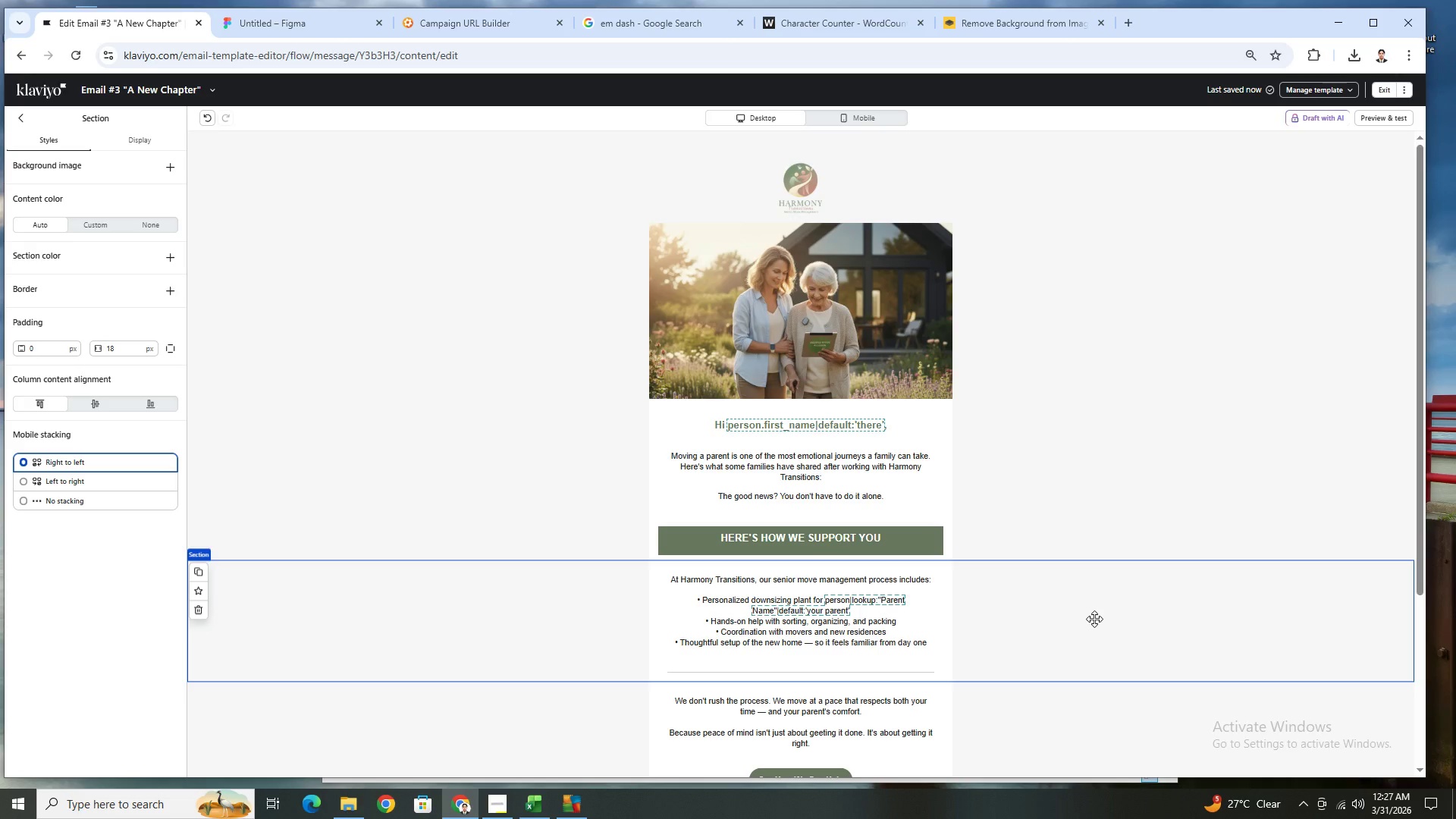 
scroll: coordinate [861, 570], scroll_direction: down, amount: 2.0
 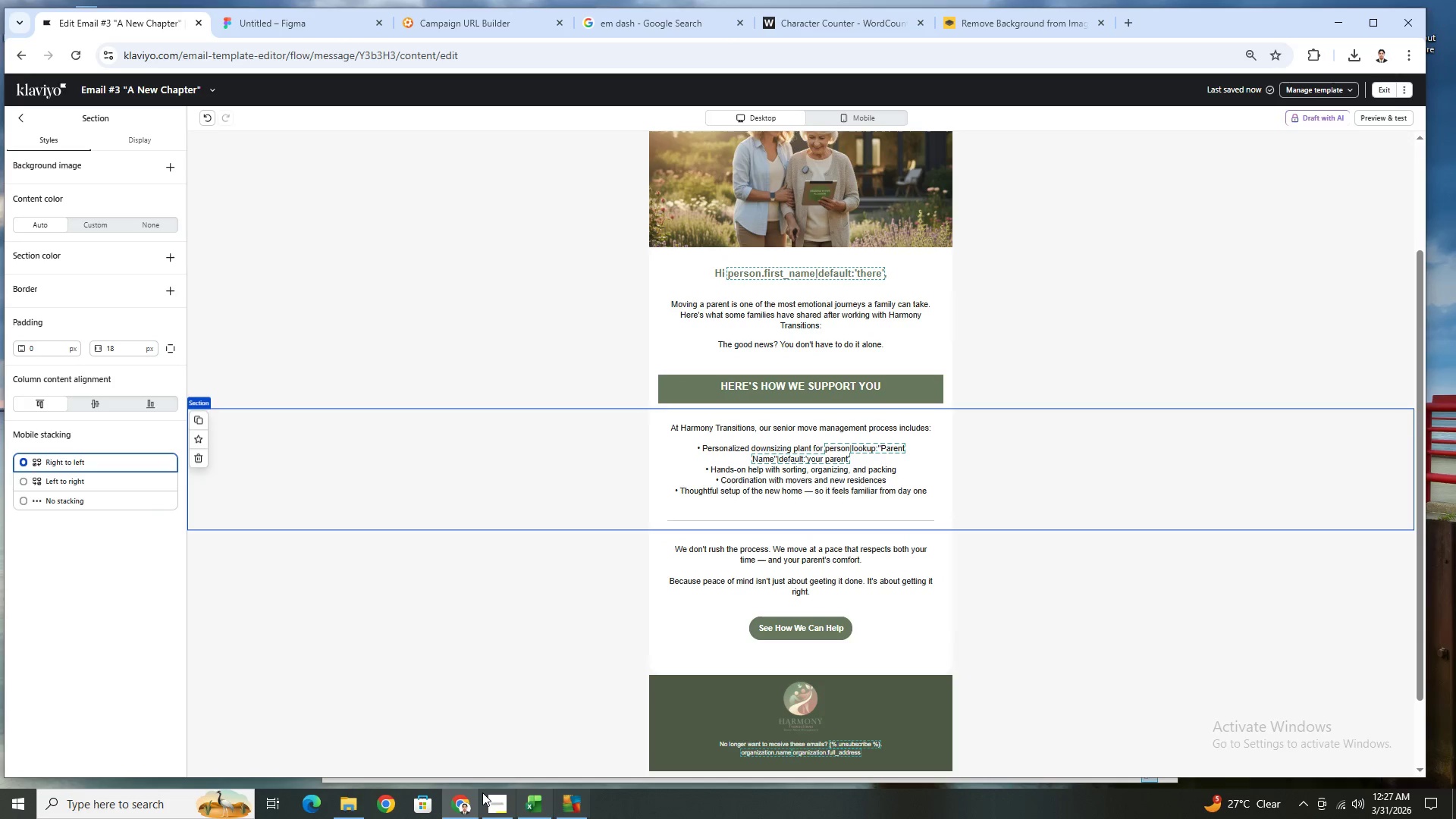 
left_click([488, 796])